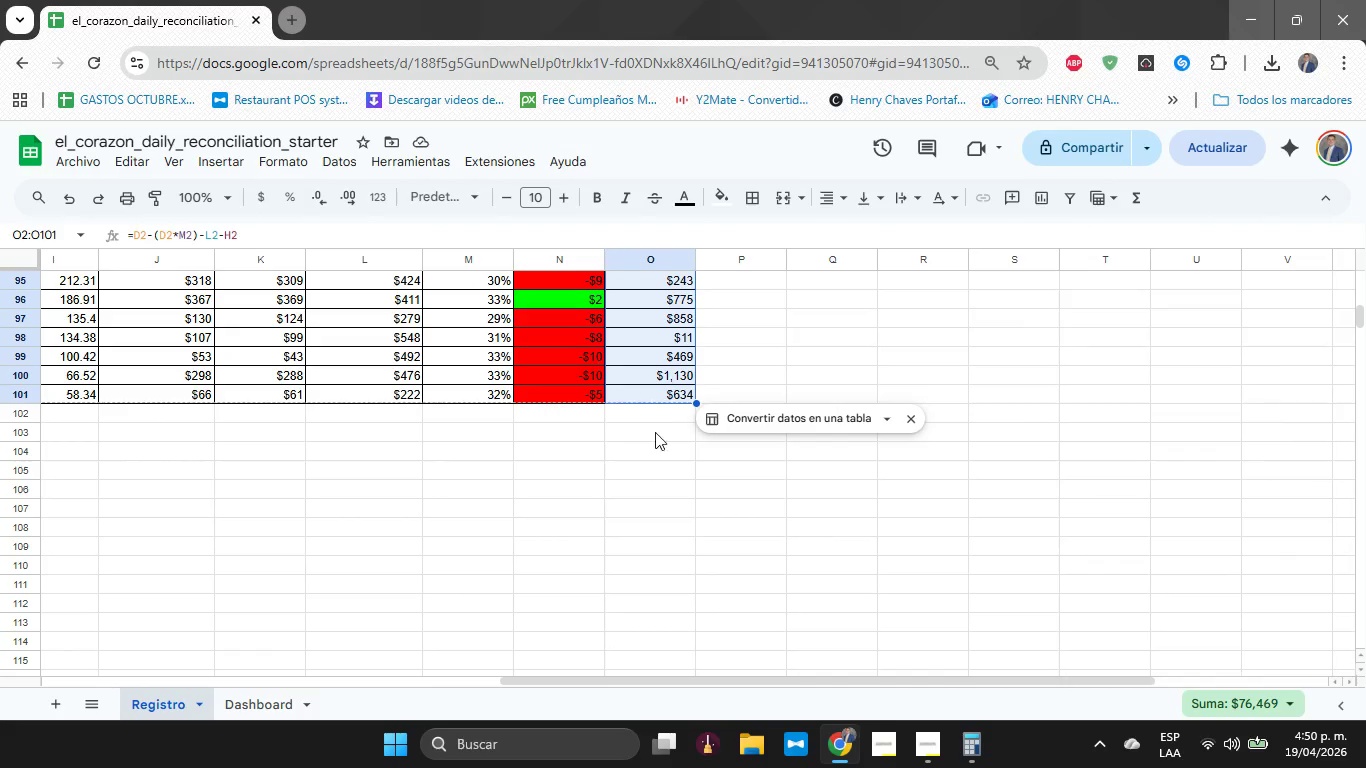 
scroll: coordinate [642, 342], scroll_direction: down, amount: 18.0
 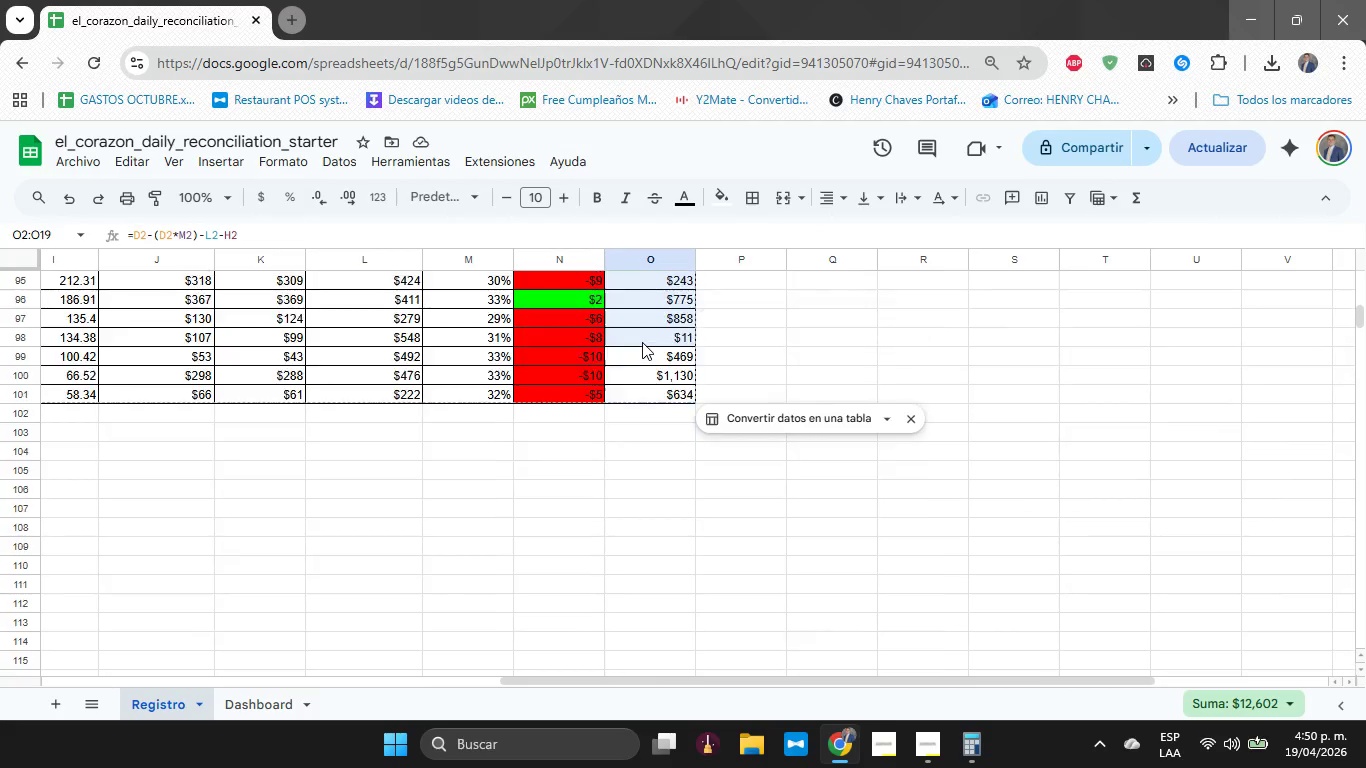 
scroll: coordinate [642, 342], scroll_direction: none, amount: 0.0
 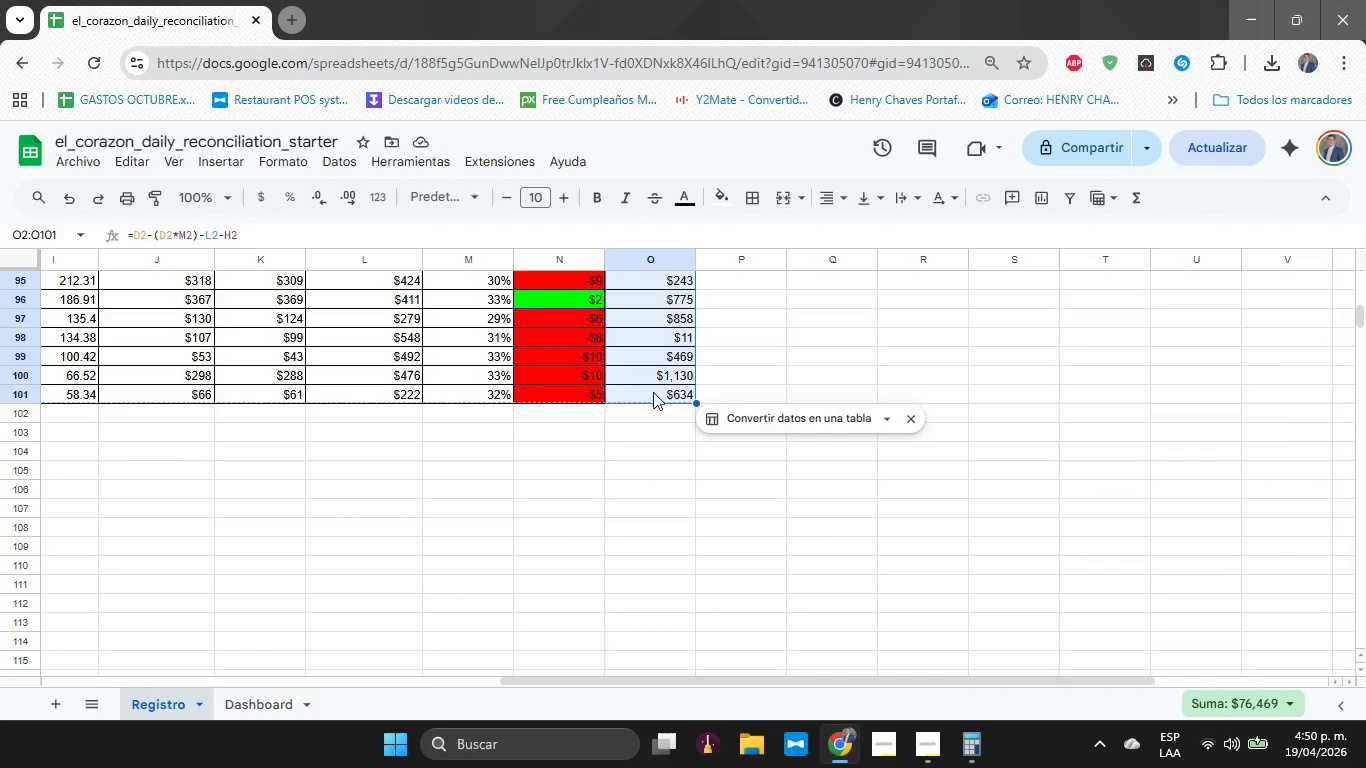 
scroll: coordinate [684, 496], scroll_direction: up, amount: 26.0
 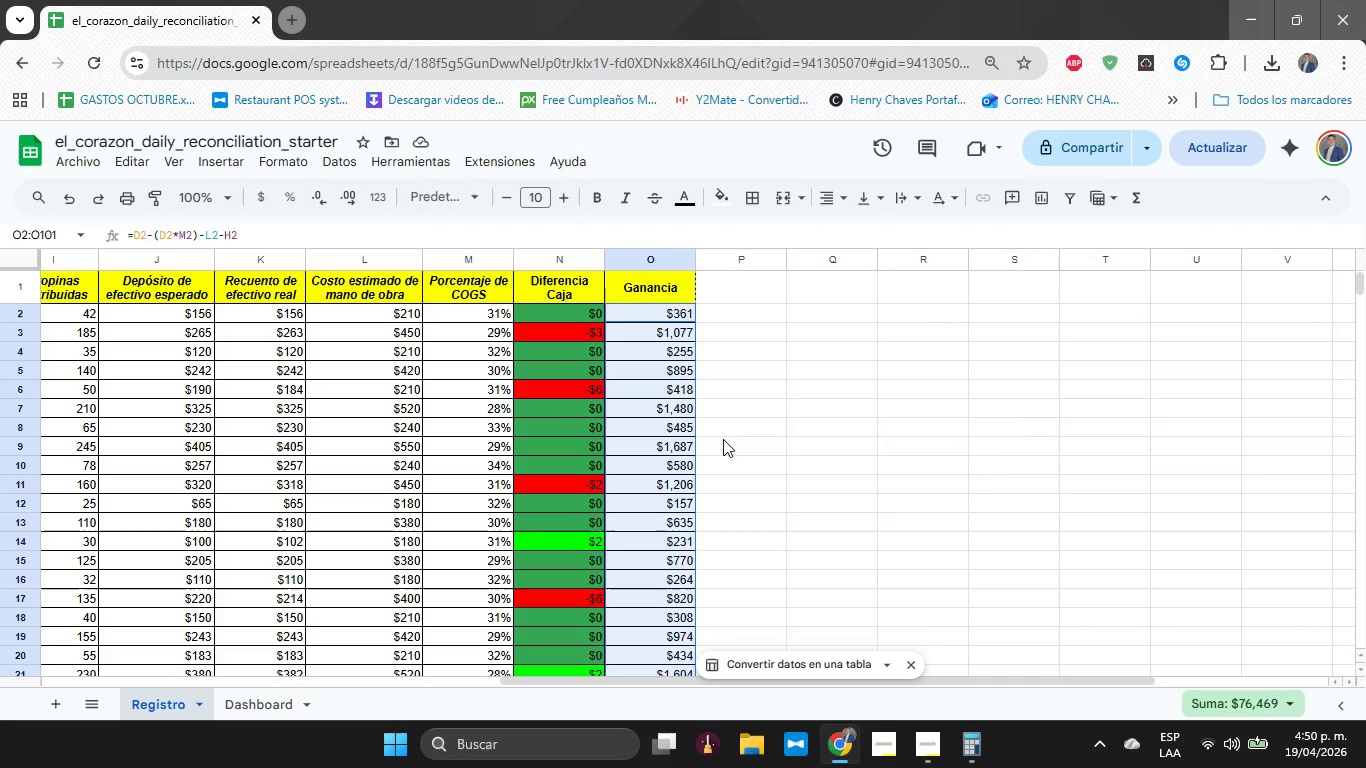 
left_click([723, 439])
 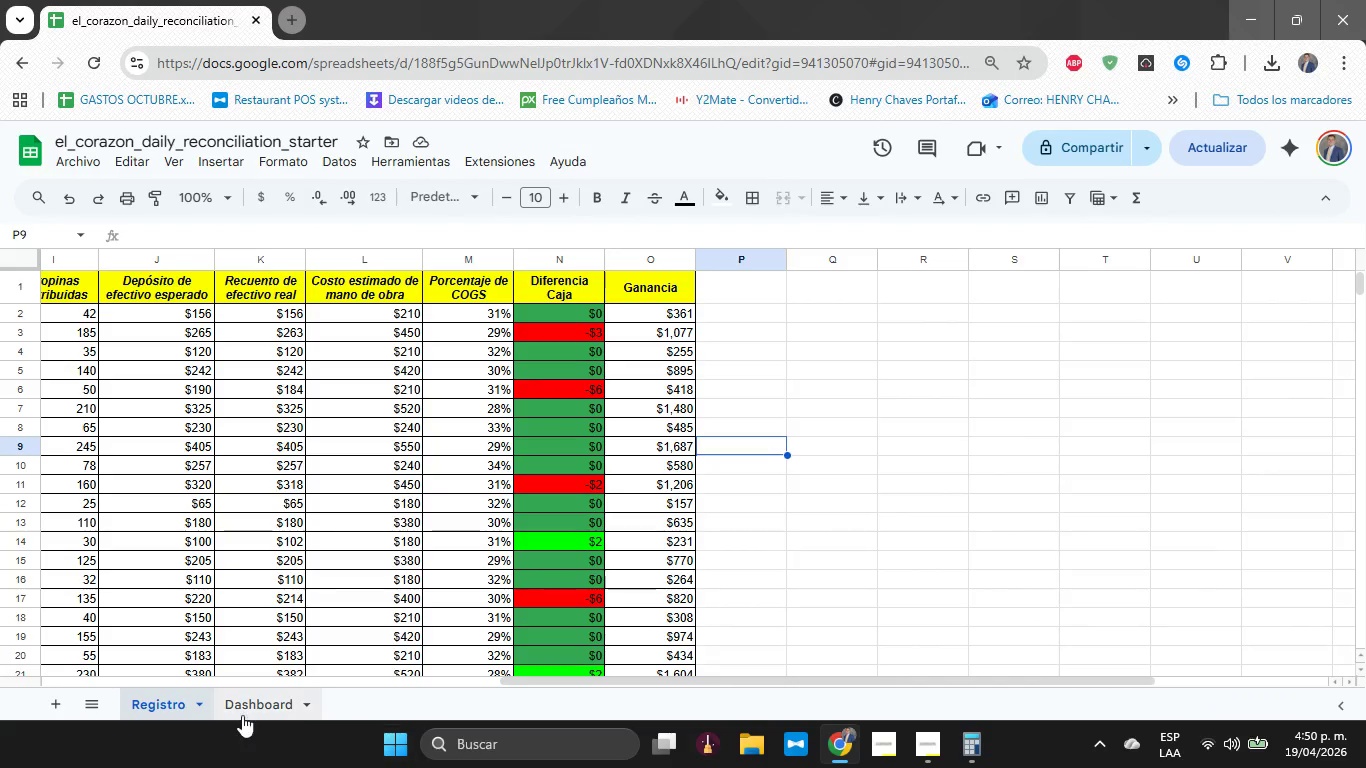 
left_click([226, 708])
 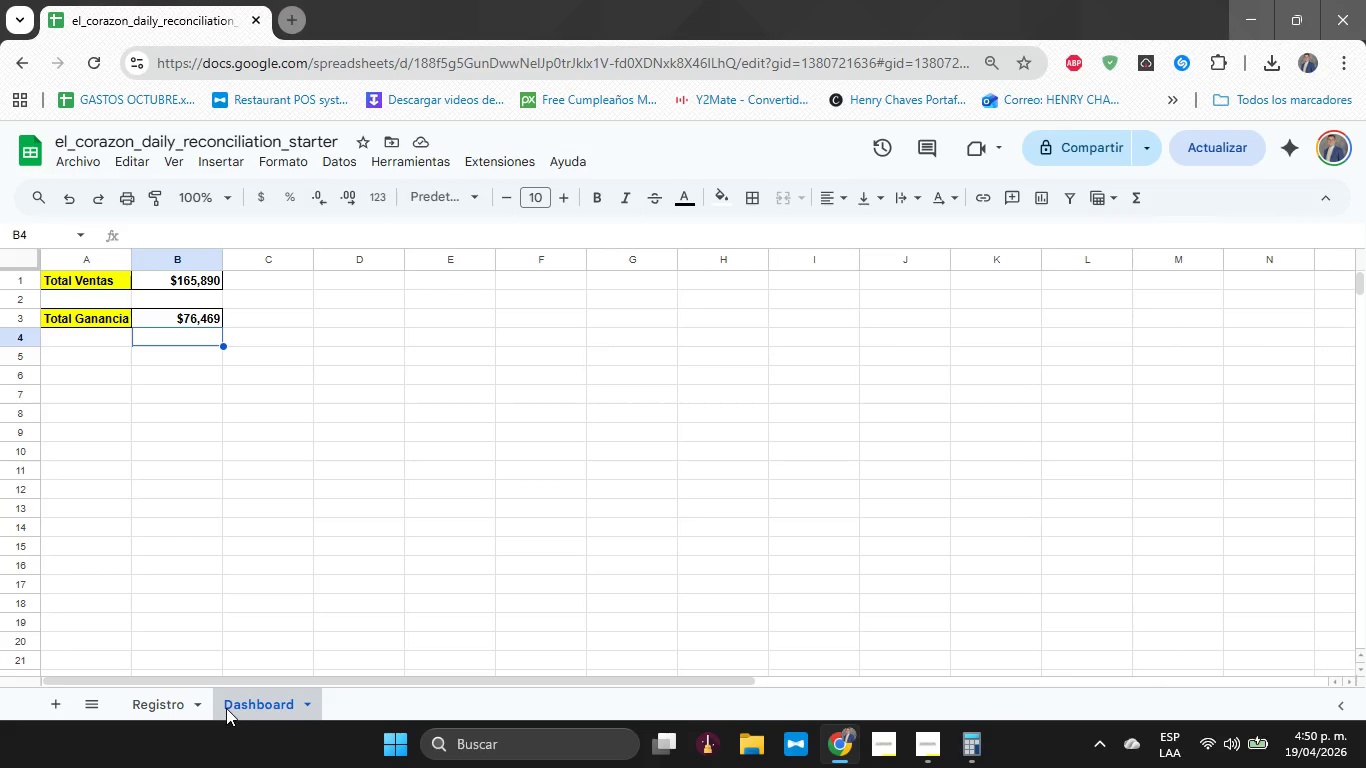 
wait(23.56)
 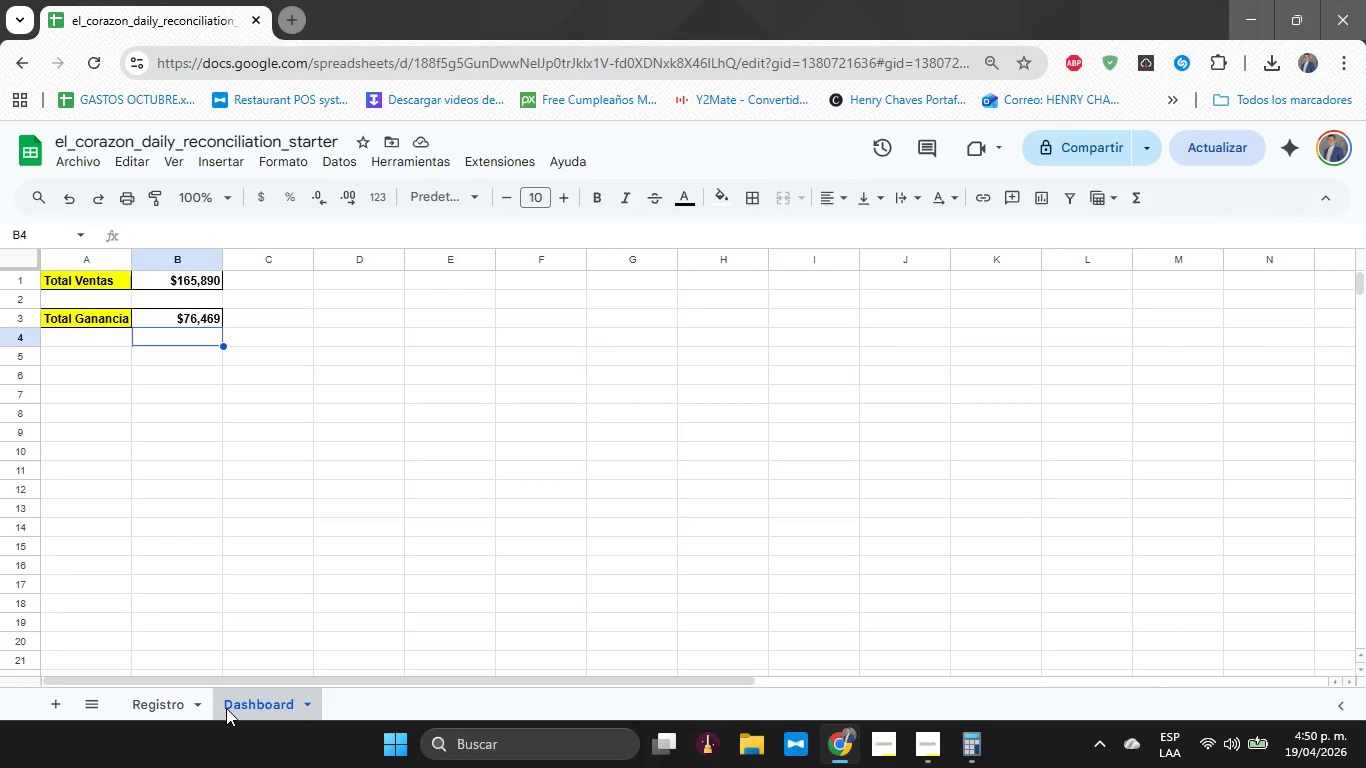 
scroll: coordinate [374, 352], scroll_direction: up, amount: 3.0
 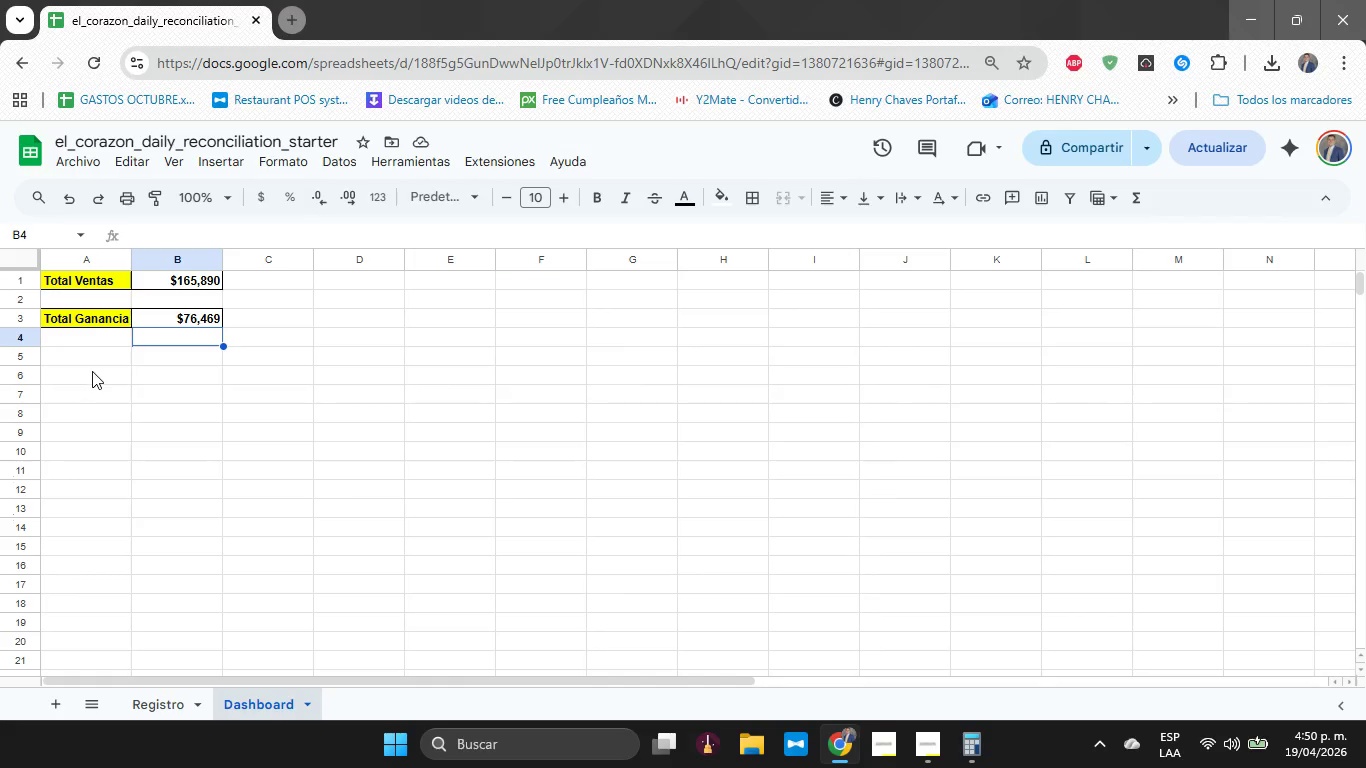 
left_click([94, 367])
 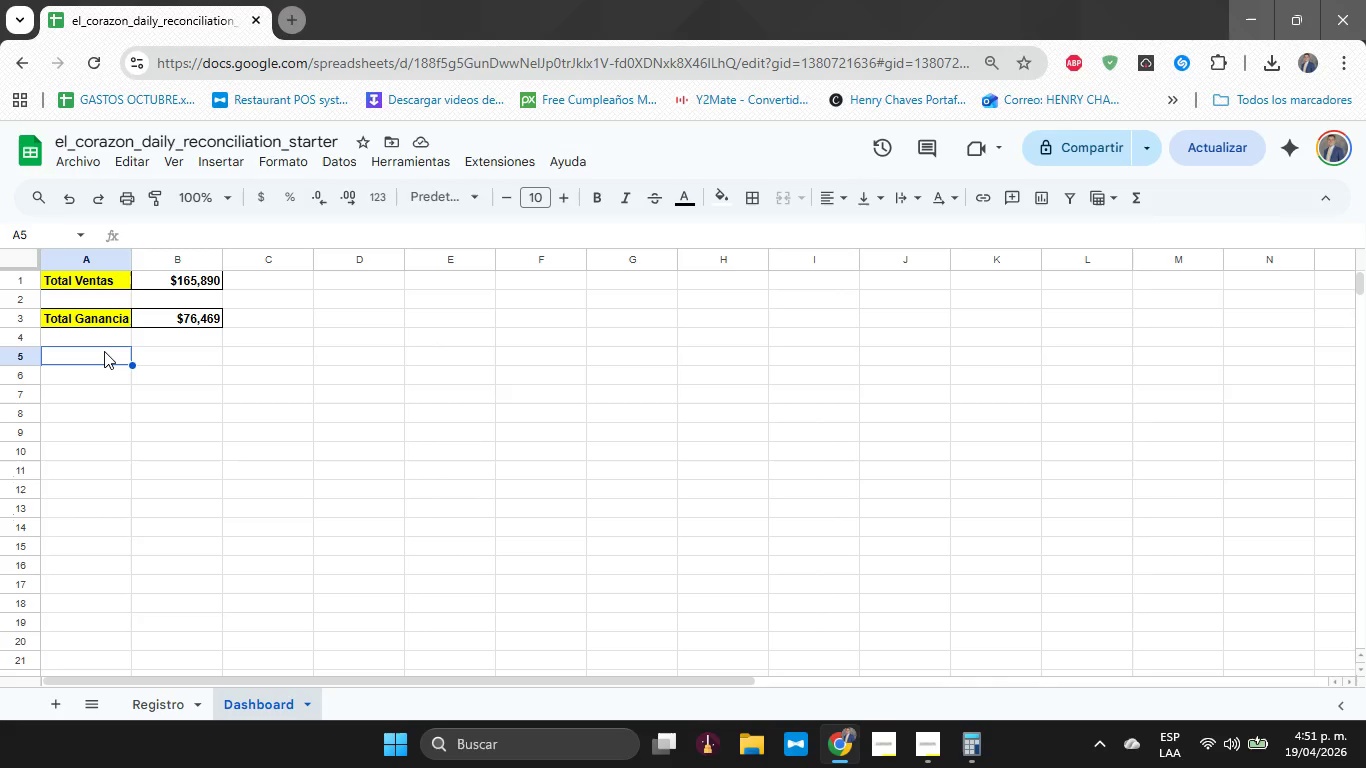 
wait(7.75)
 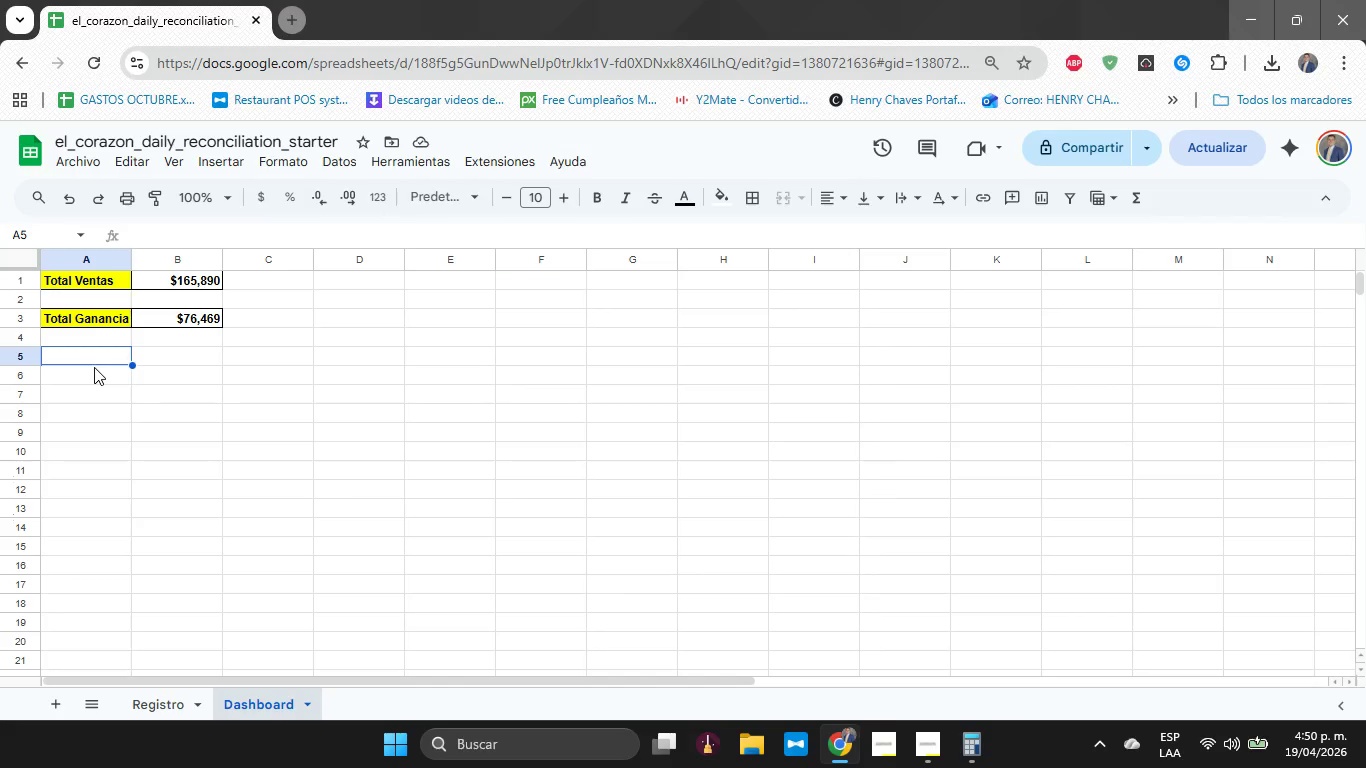 
type(Diferencial Total Caja)
 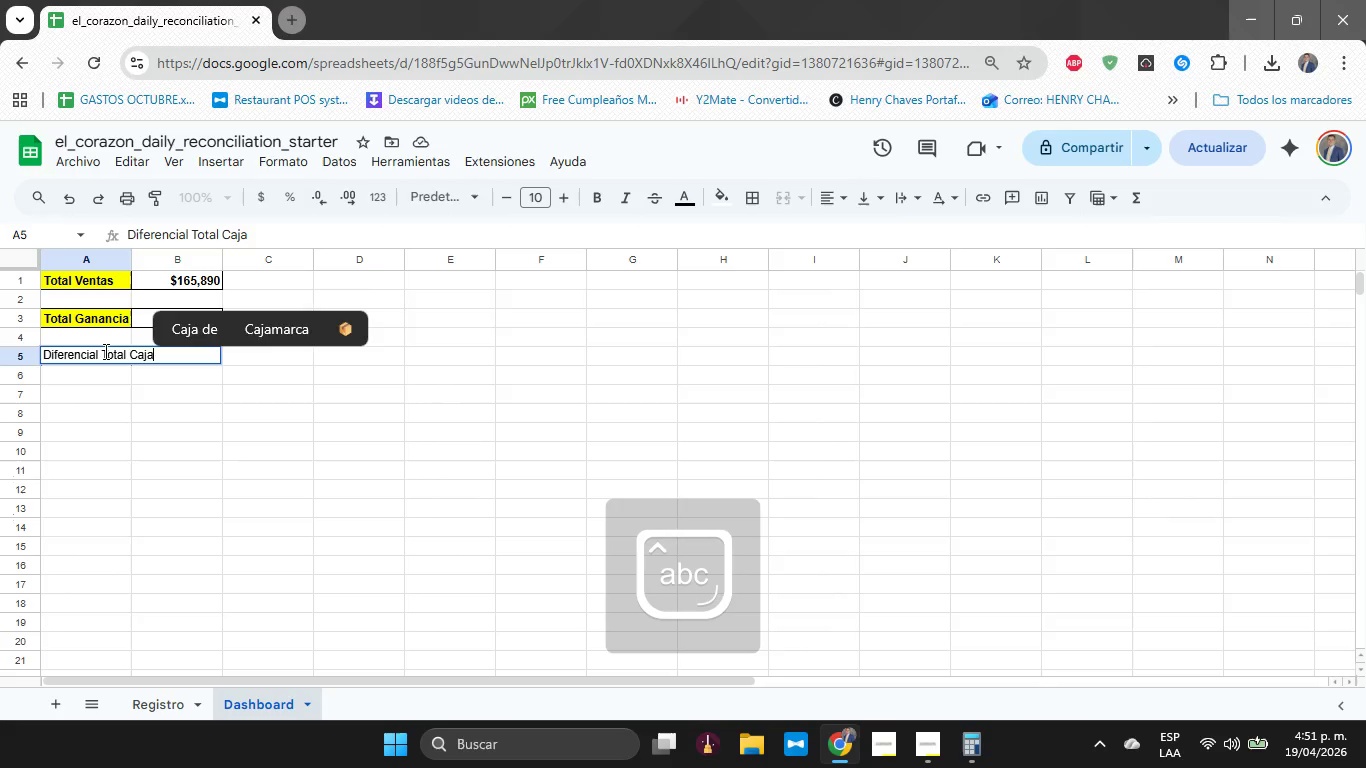 
key(Enter)
 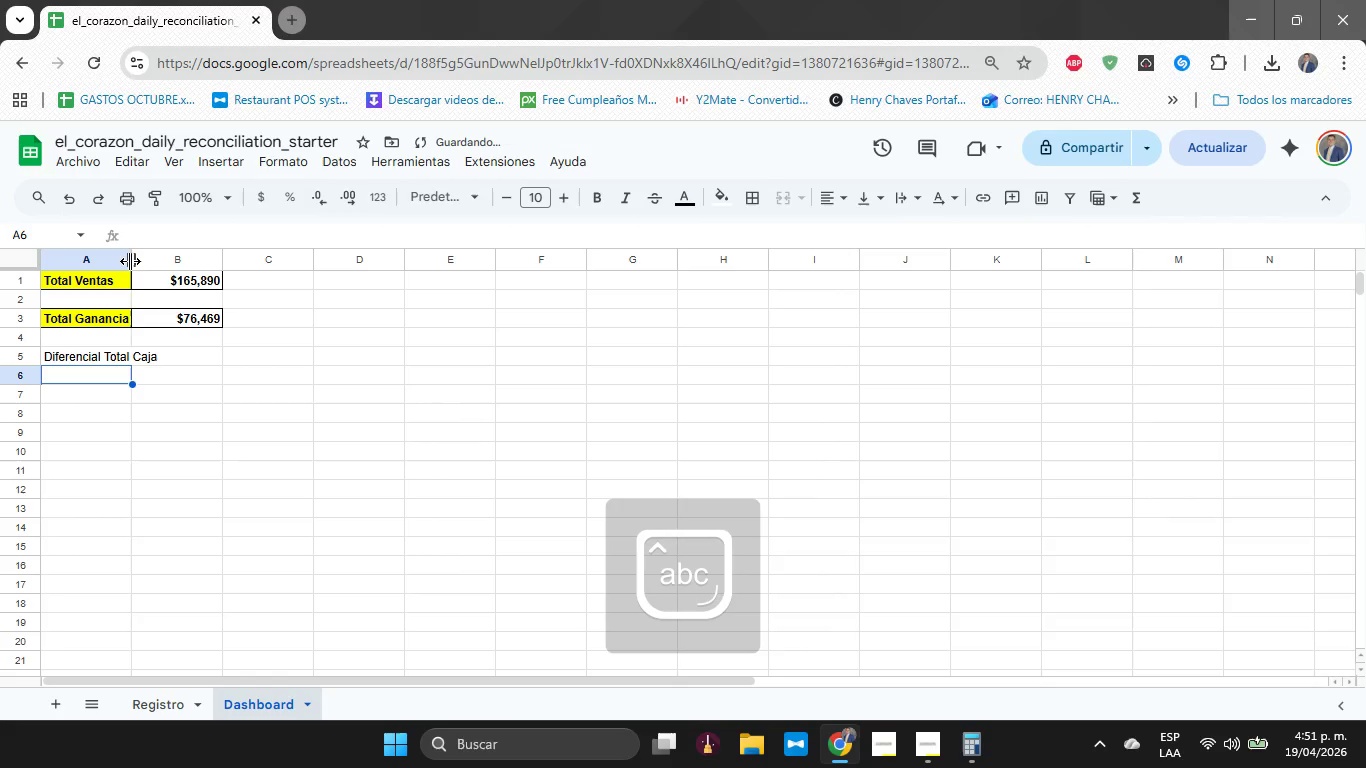 
left_click_drag(start_coordinate=[130, 261], to_coordinate=[158, 269])
 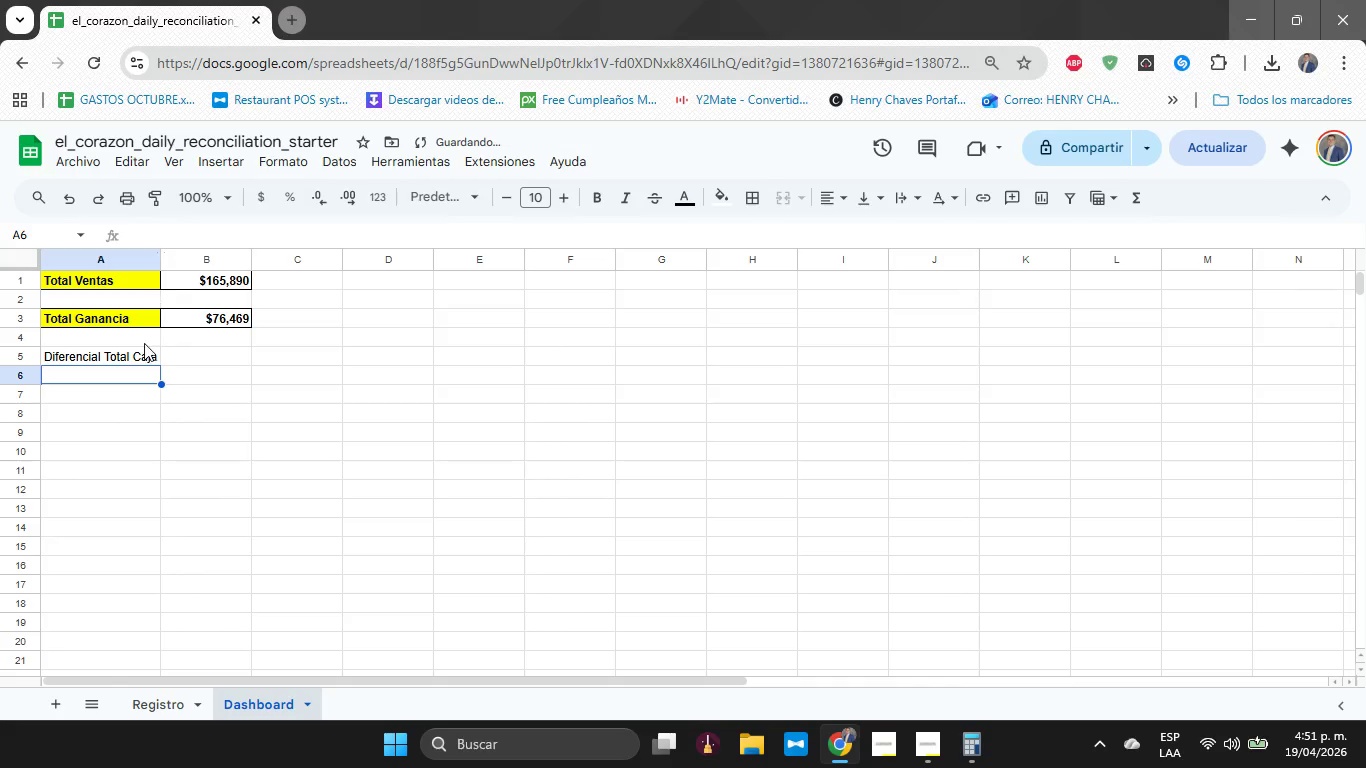 
left_click([139, 353])
 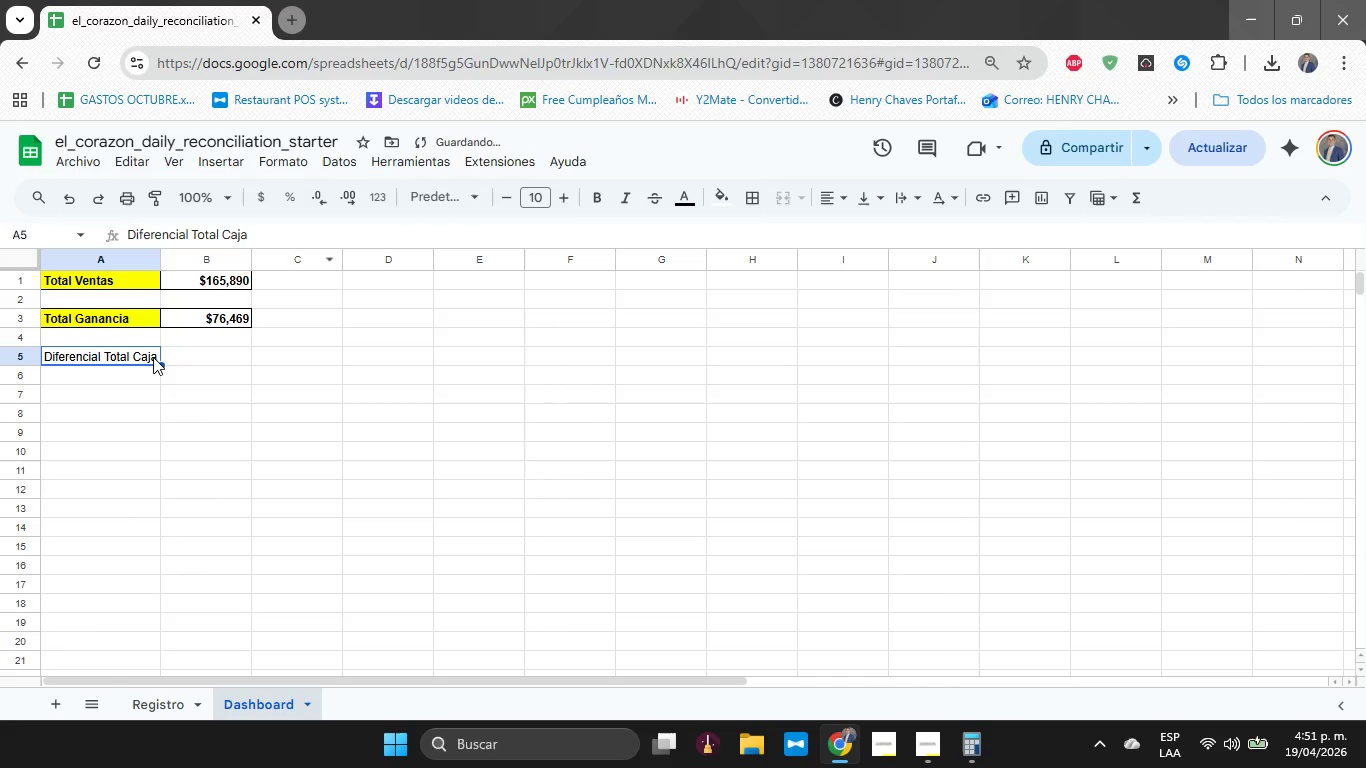 
left_click_drag(start_coordinate=[153, 357], to_coordinate=[175, 357])
 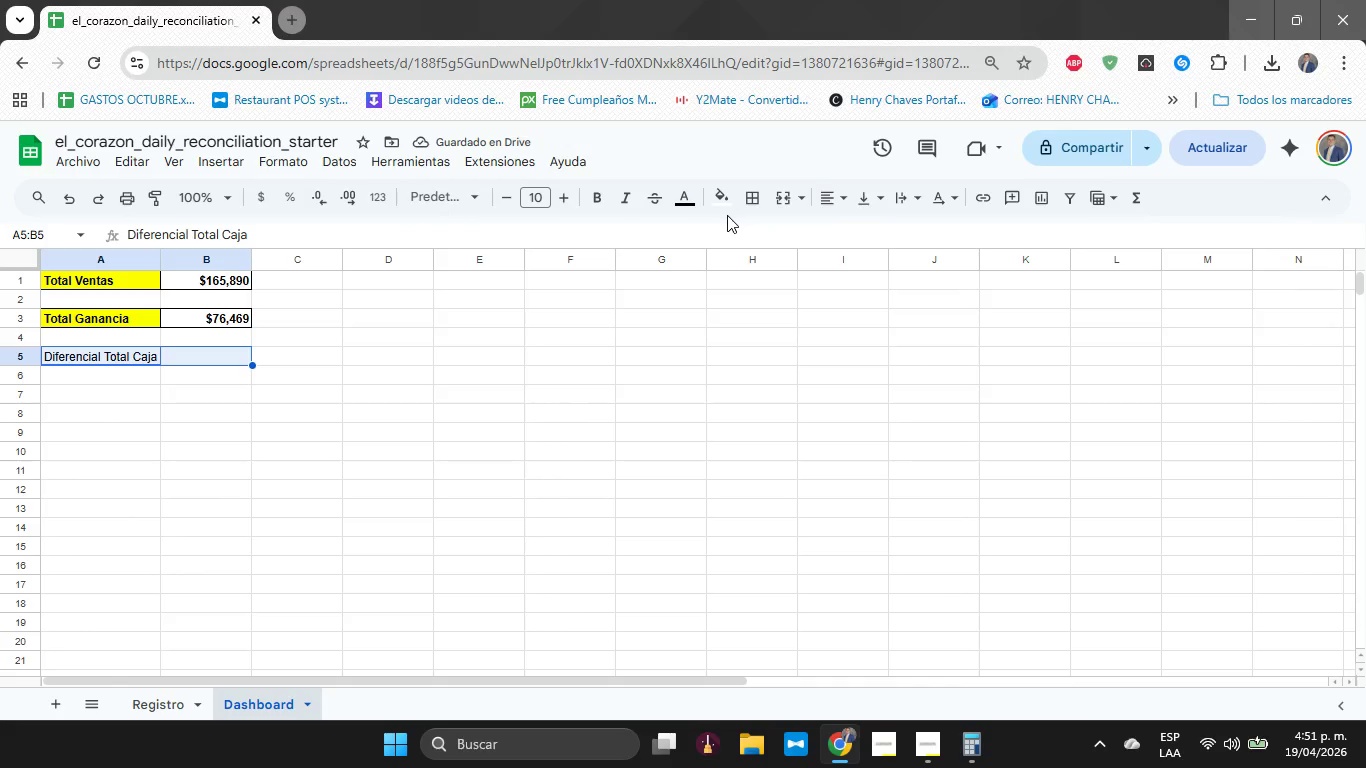 
left_click([759, 204])
 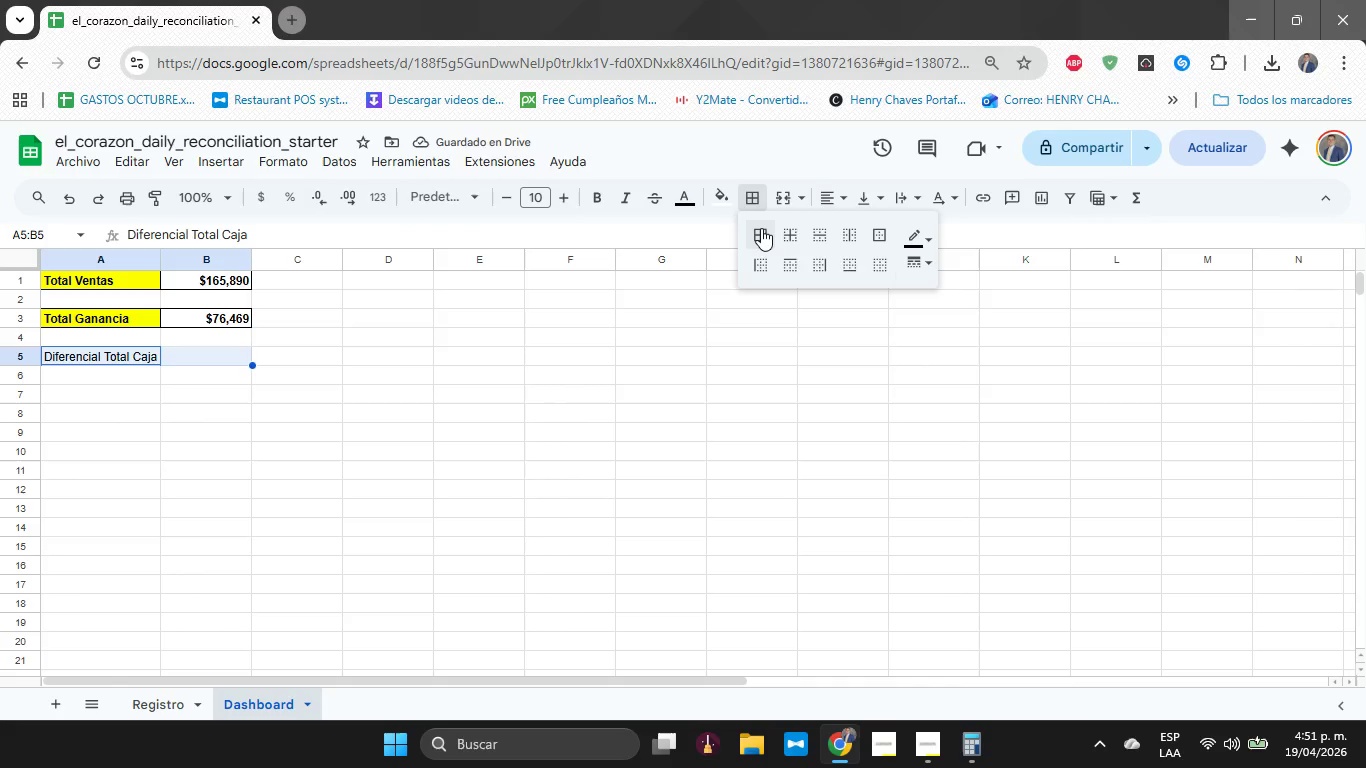 
left_click([761, 229])
 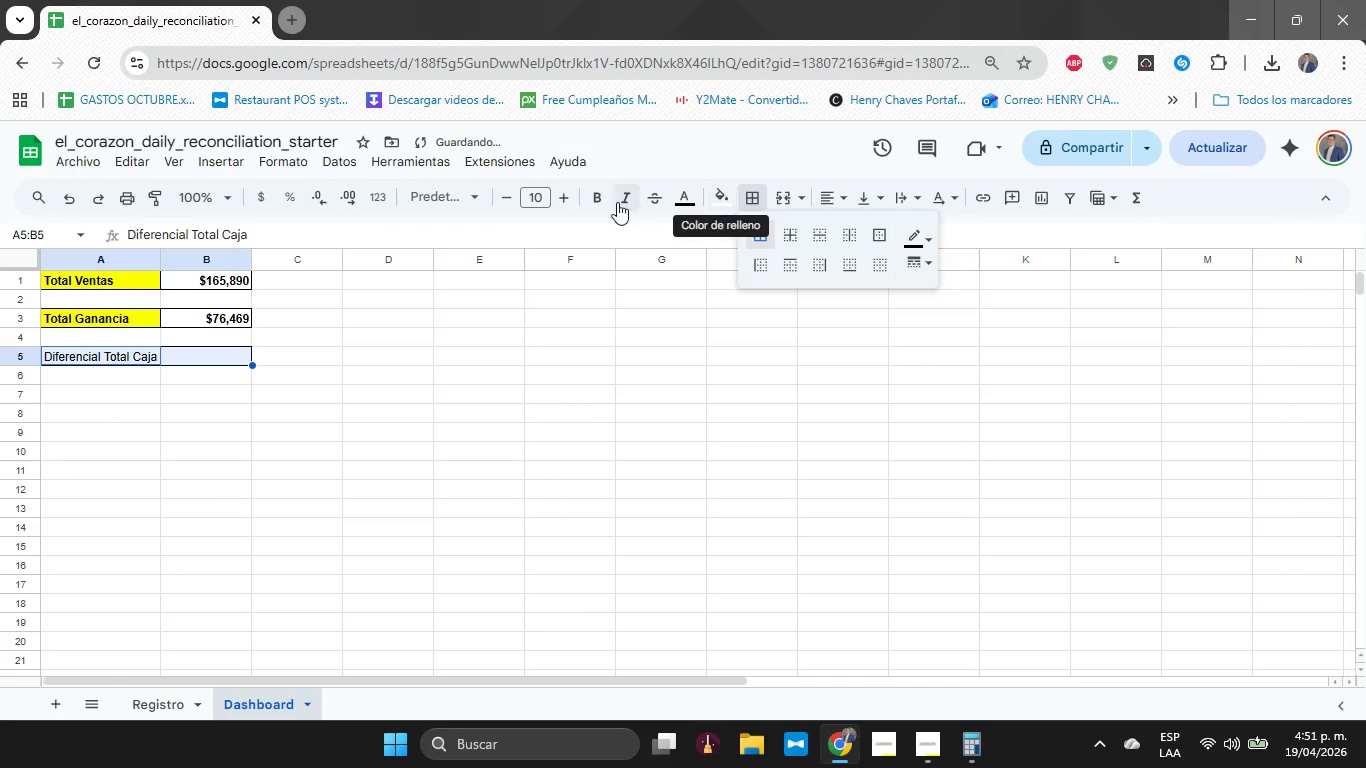 
left_click([601, 199])
 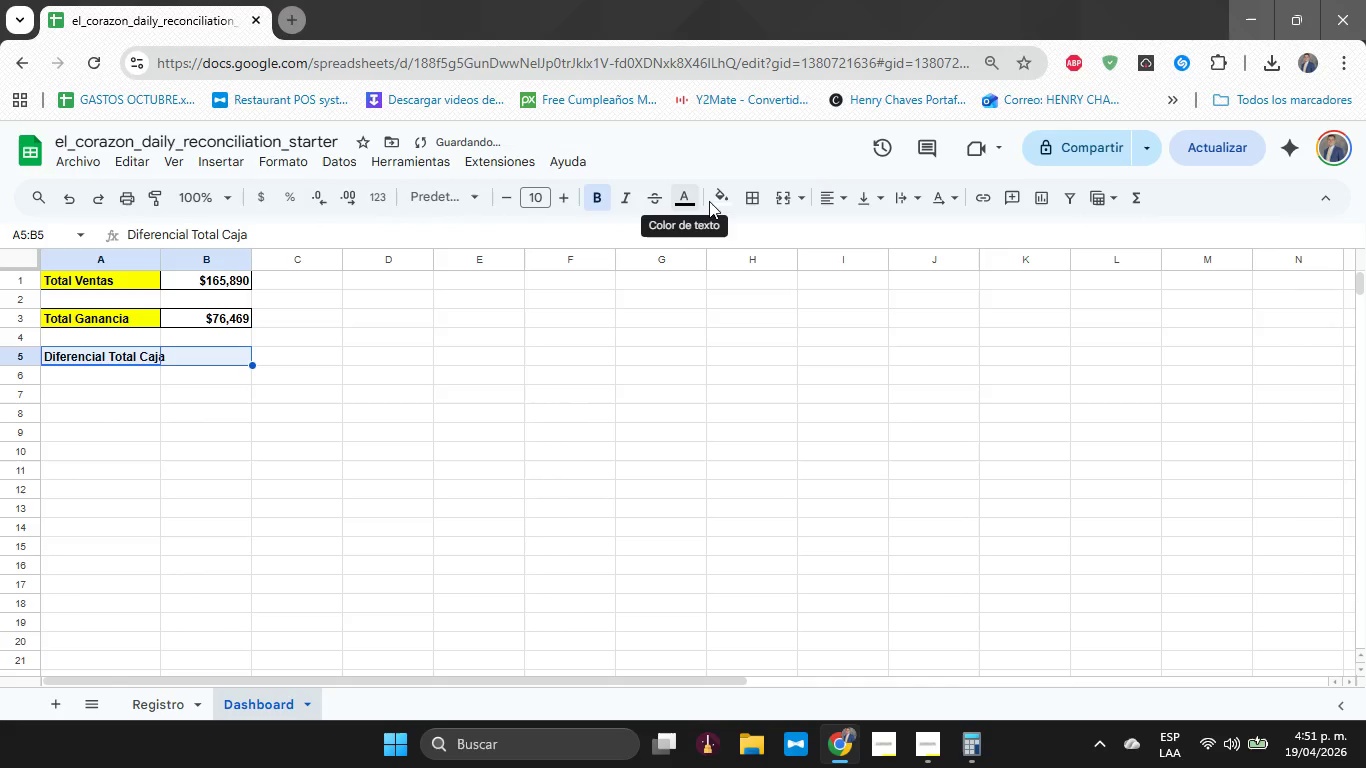 
left_click([743, 195])
 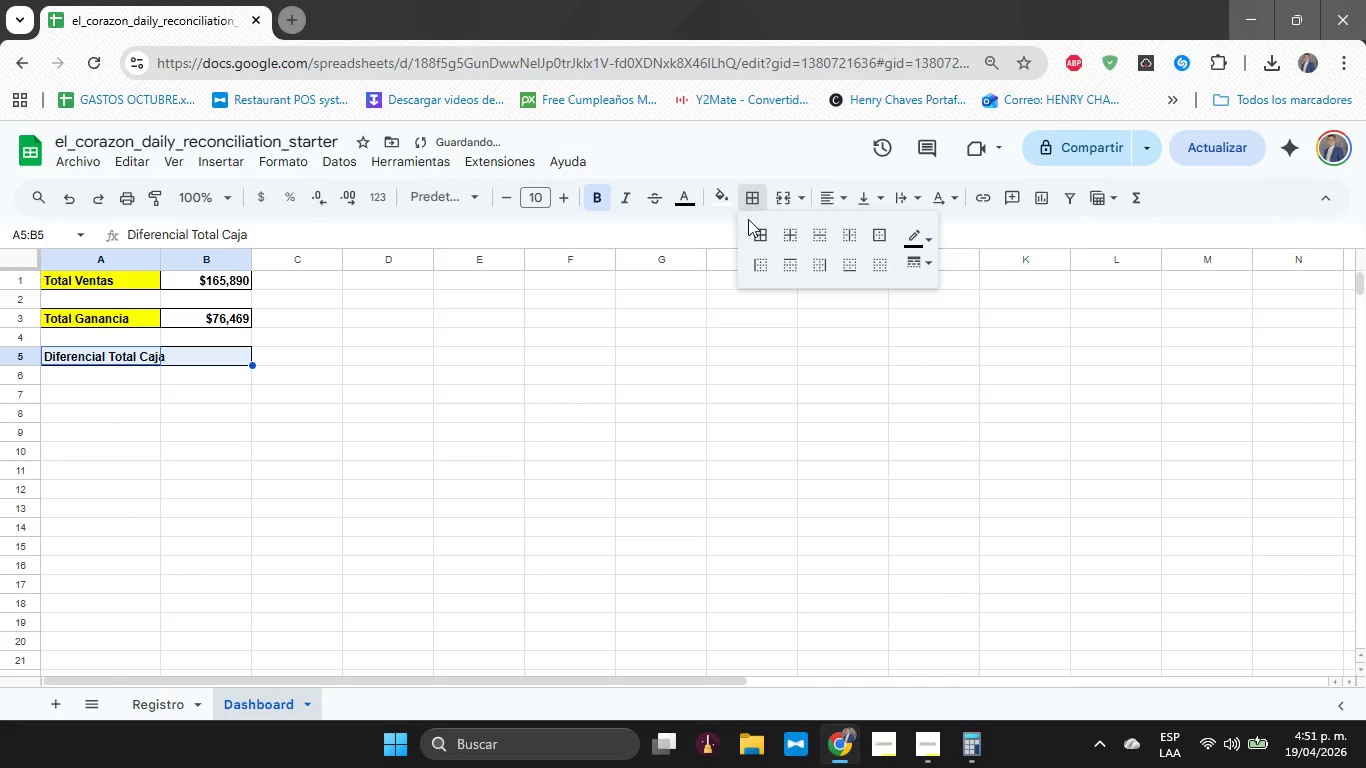 
left_click([748, 224])
 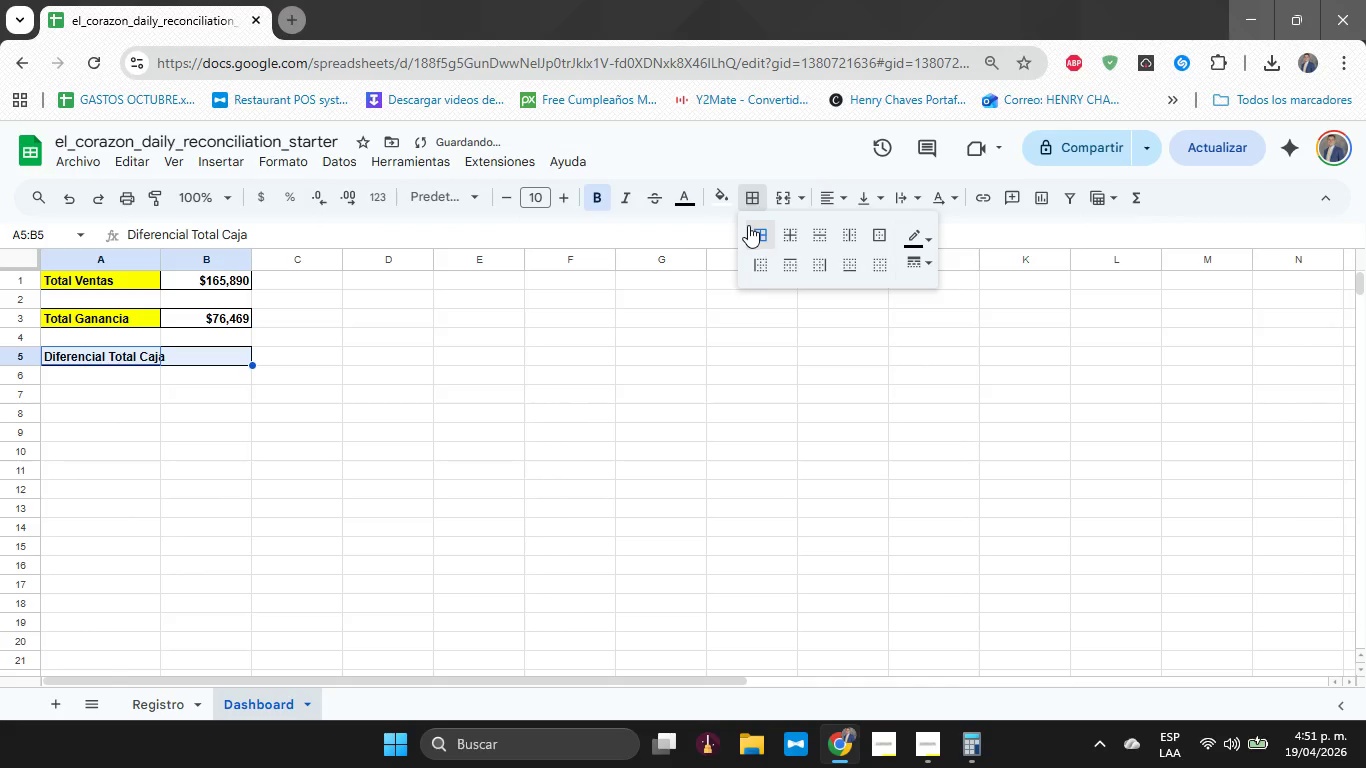 
left_click([749, 227])
 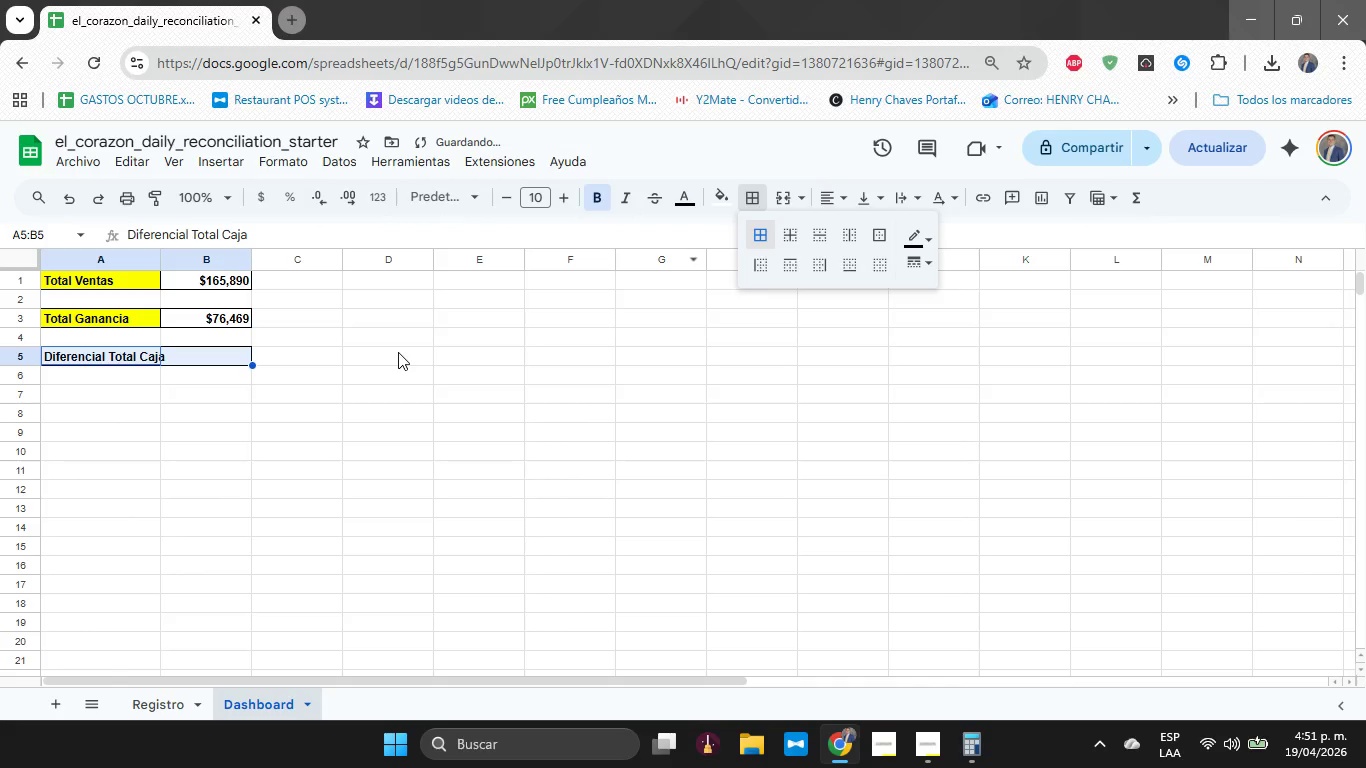 
left_click([398, 352])
 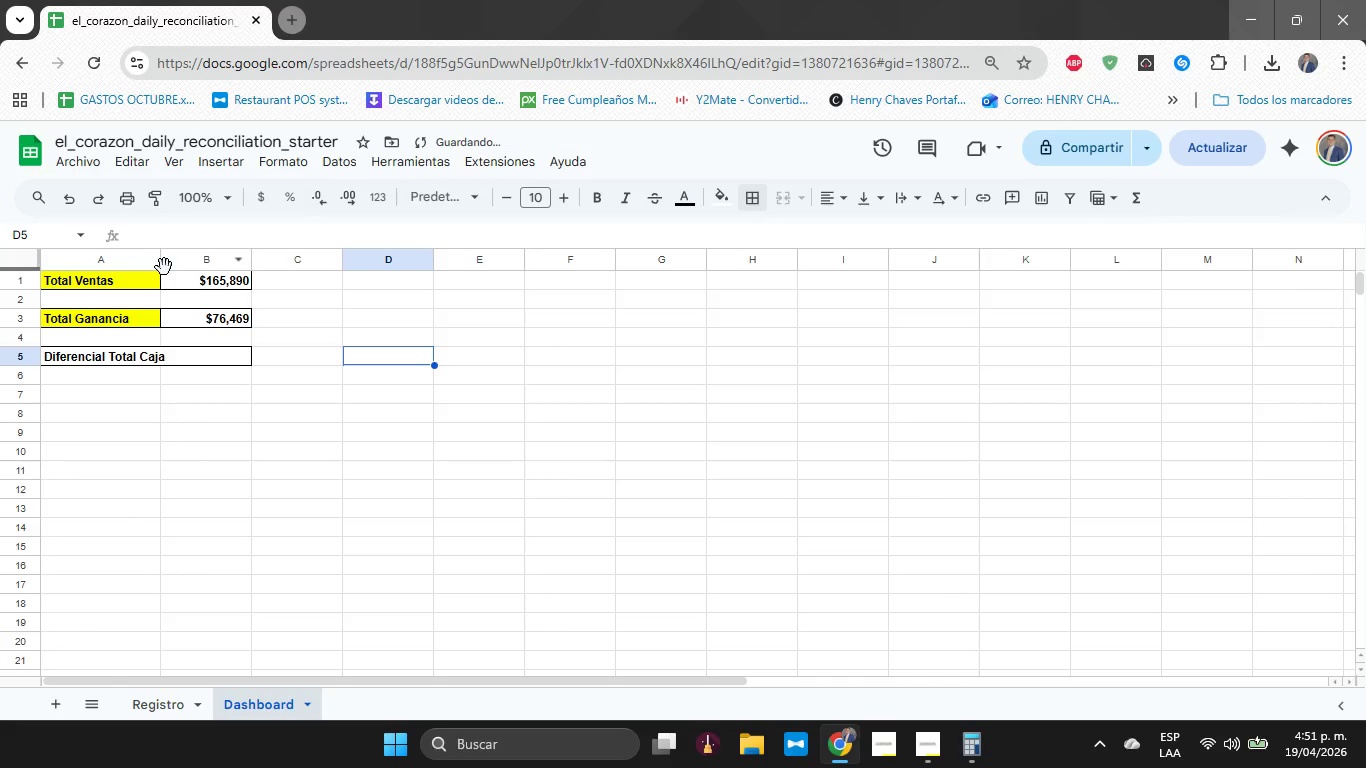 
left_click_drag(start_coordinate=[164, 266], to_coordinate=[176, 268])
 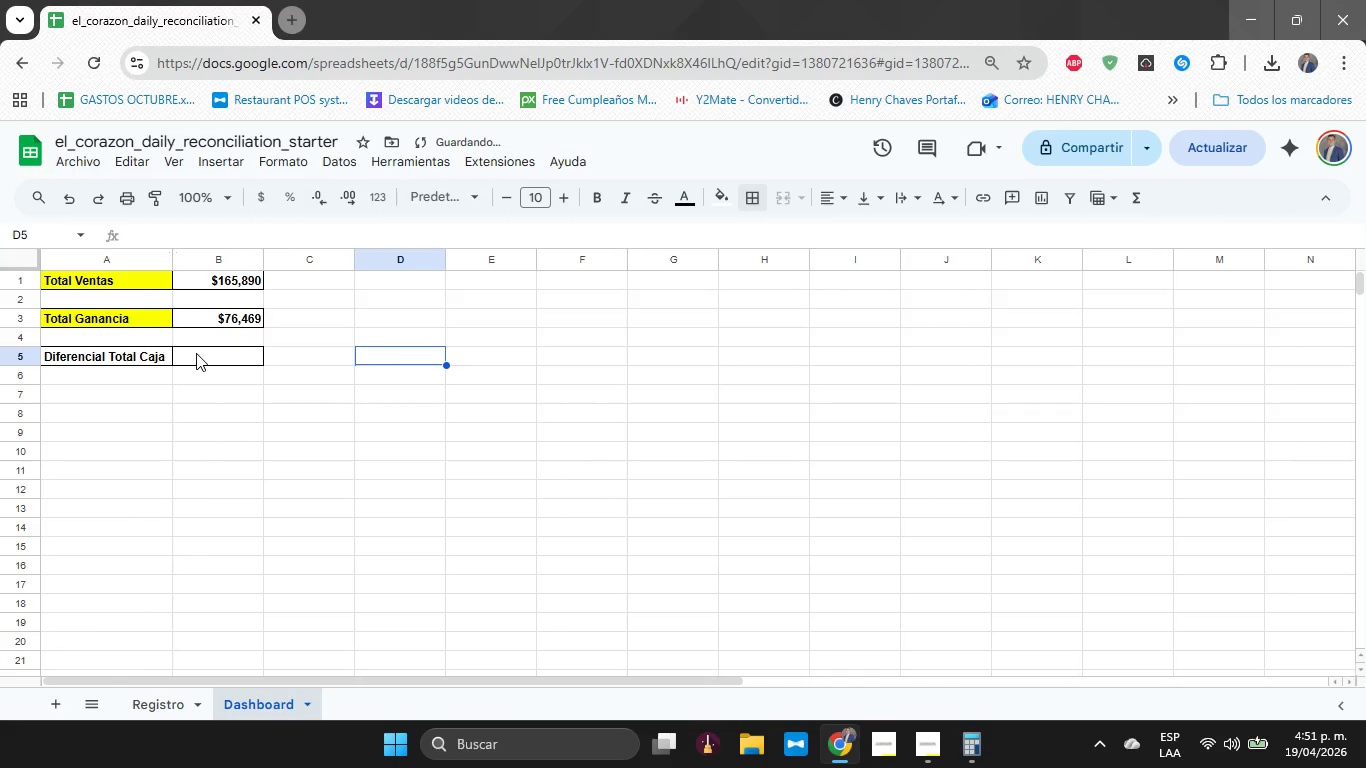 
left_click([145, 358])
 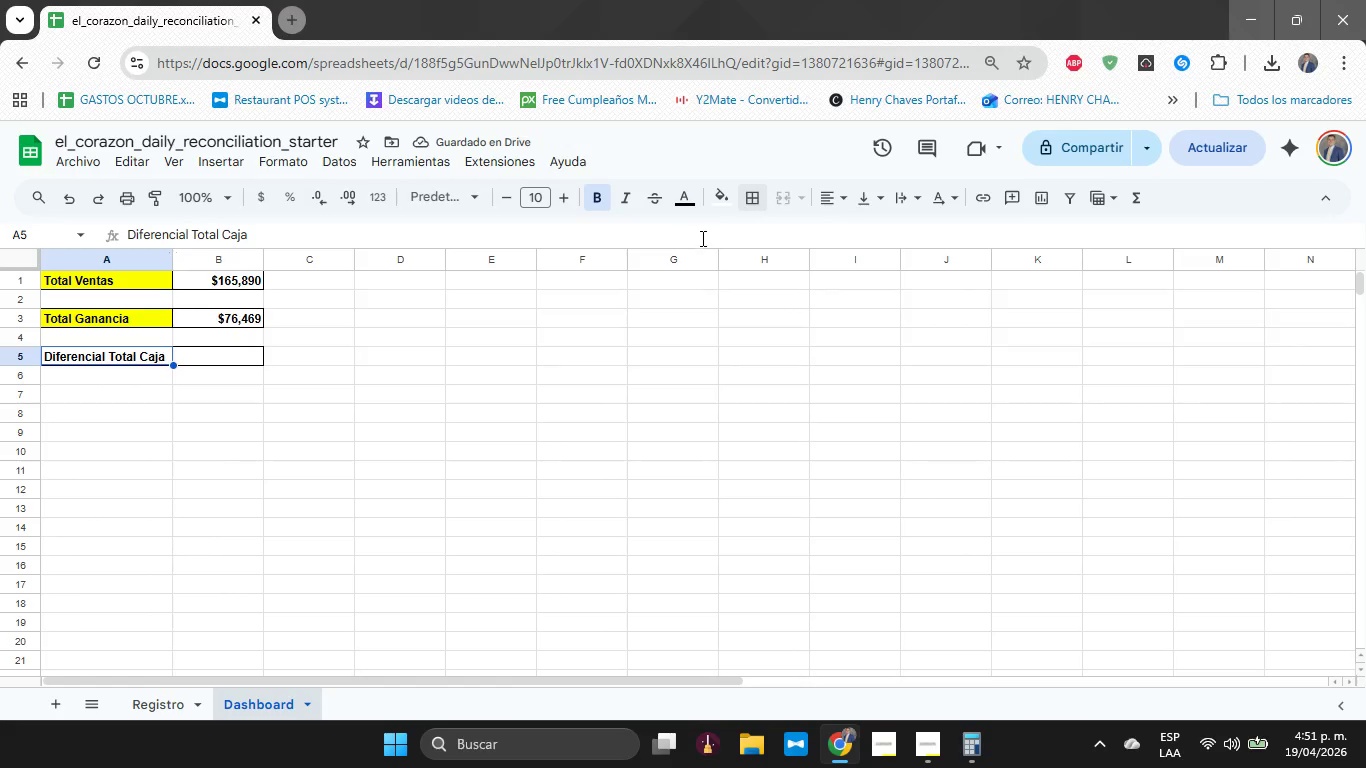 
left_click([723, 202])
 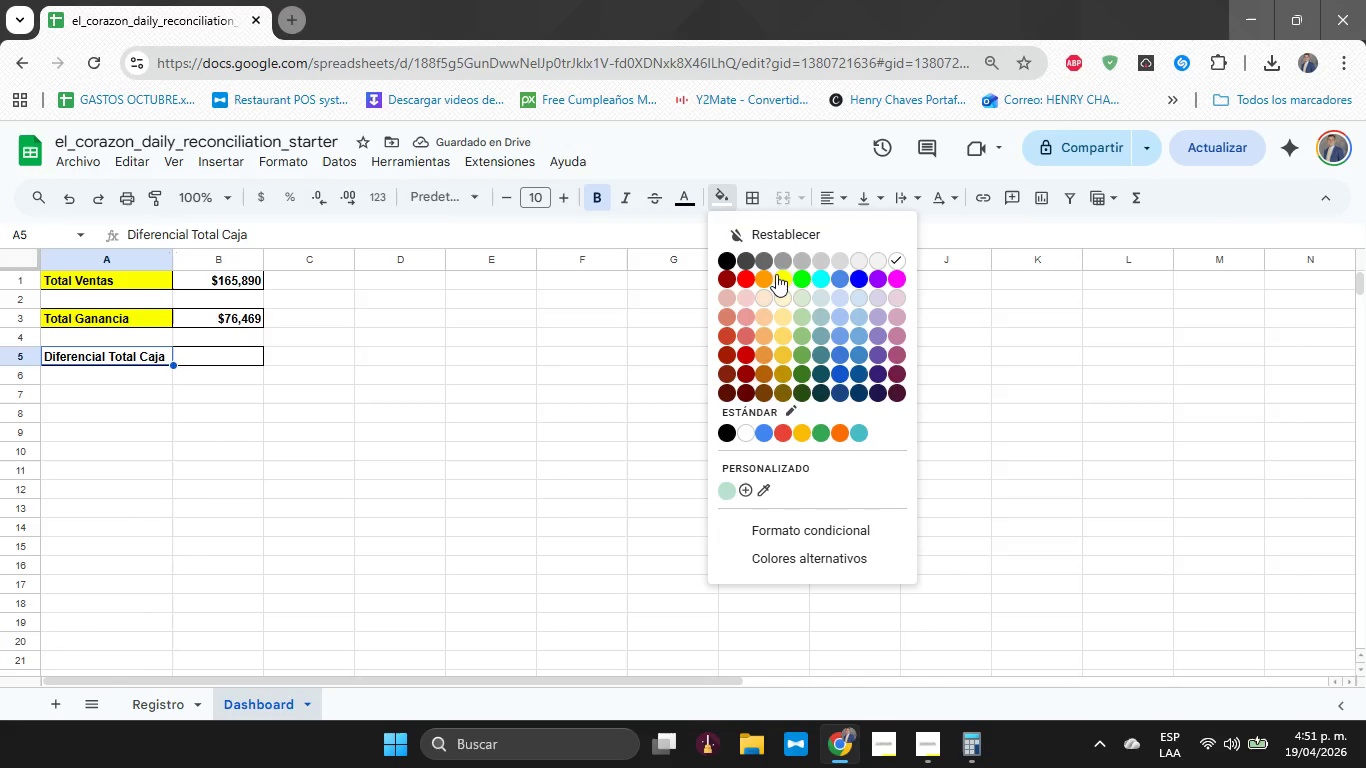 
left_click([782, 276])
 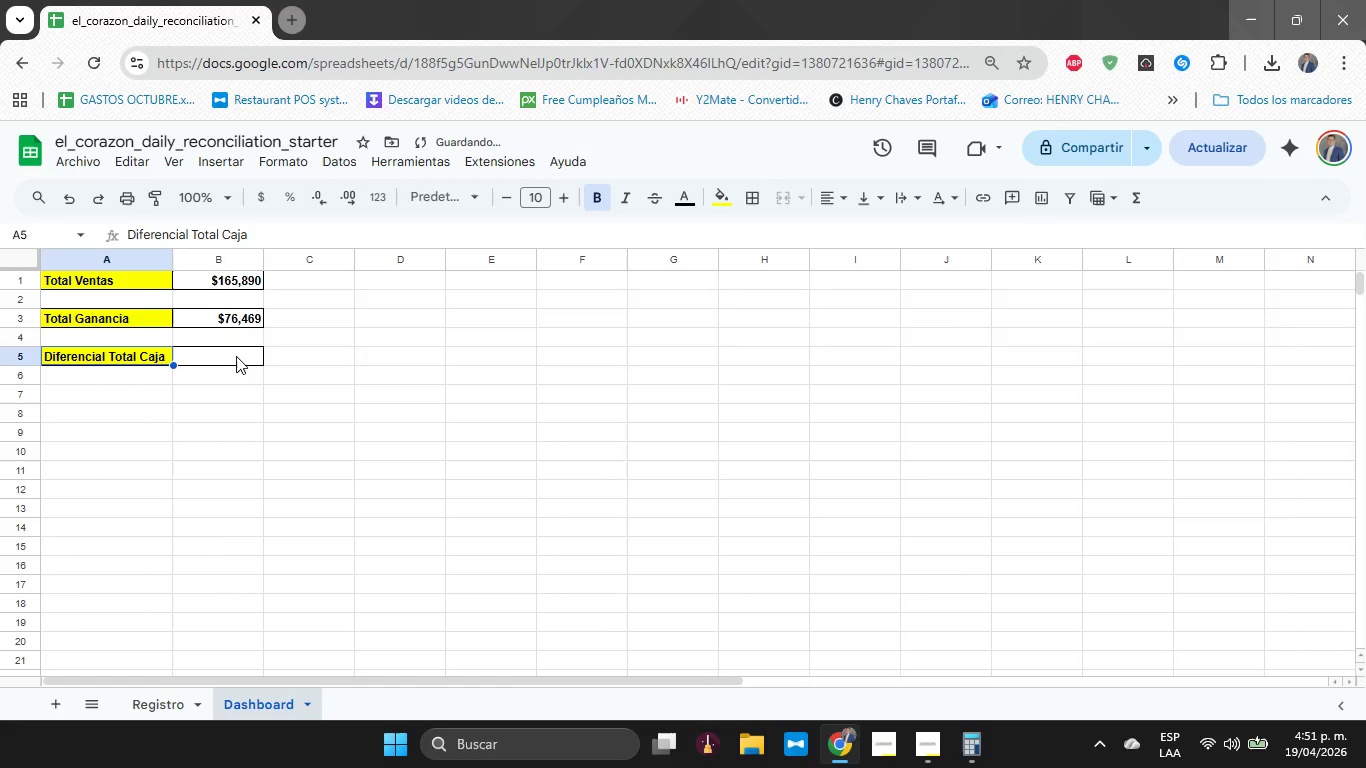 
left_click([233, 362])
 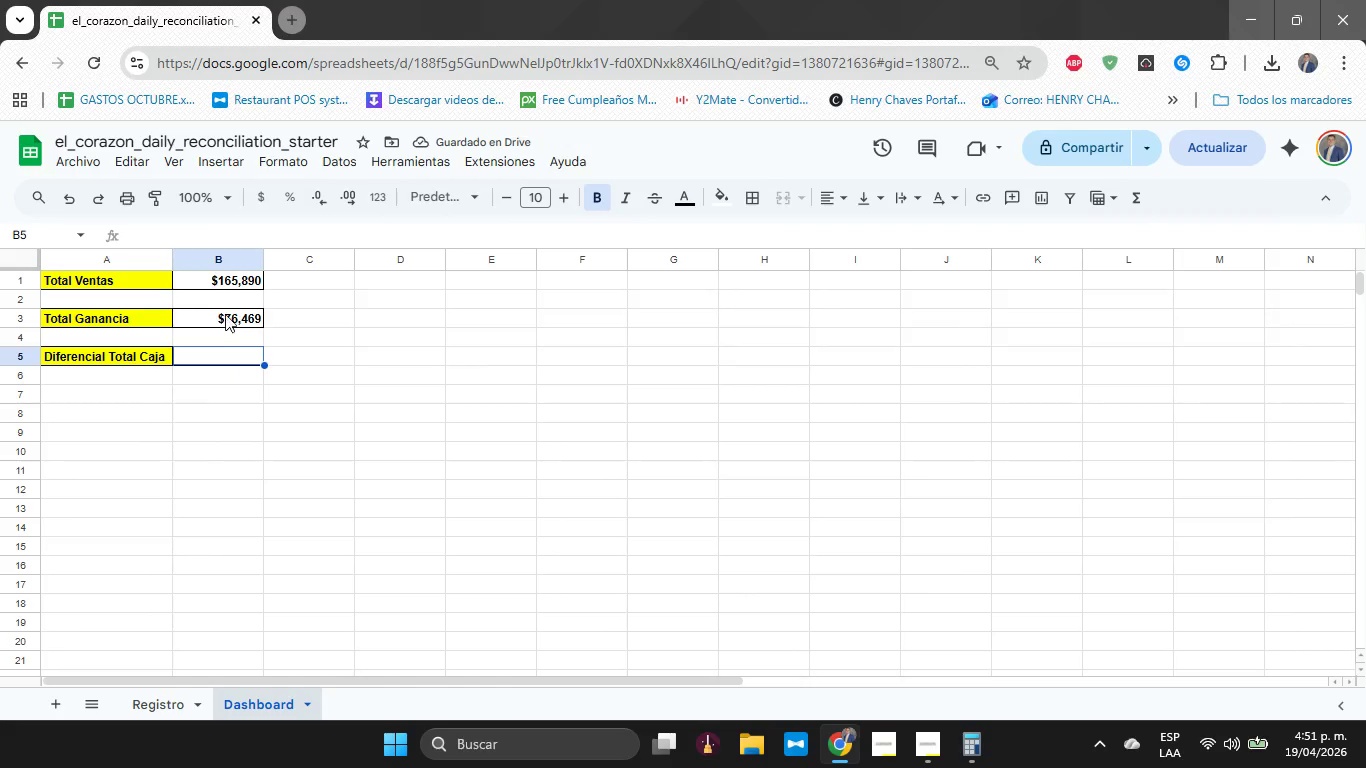 
left_click([227, 313])
 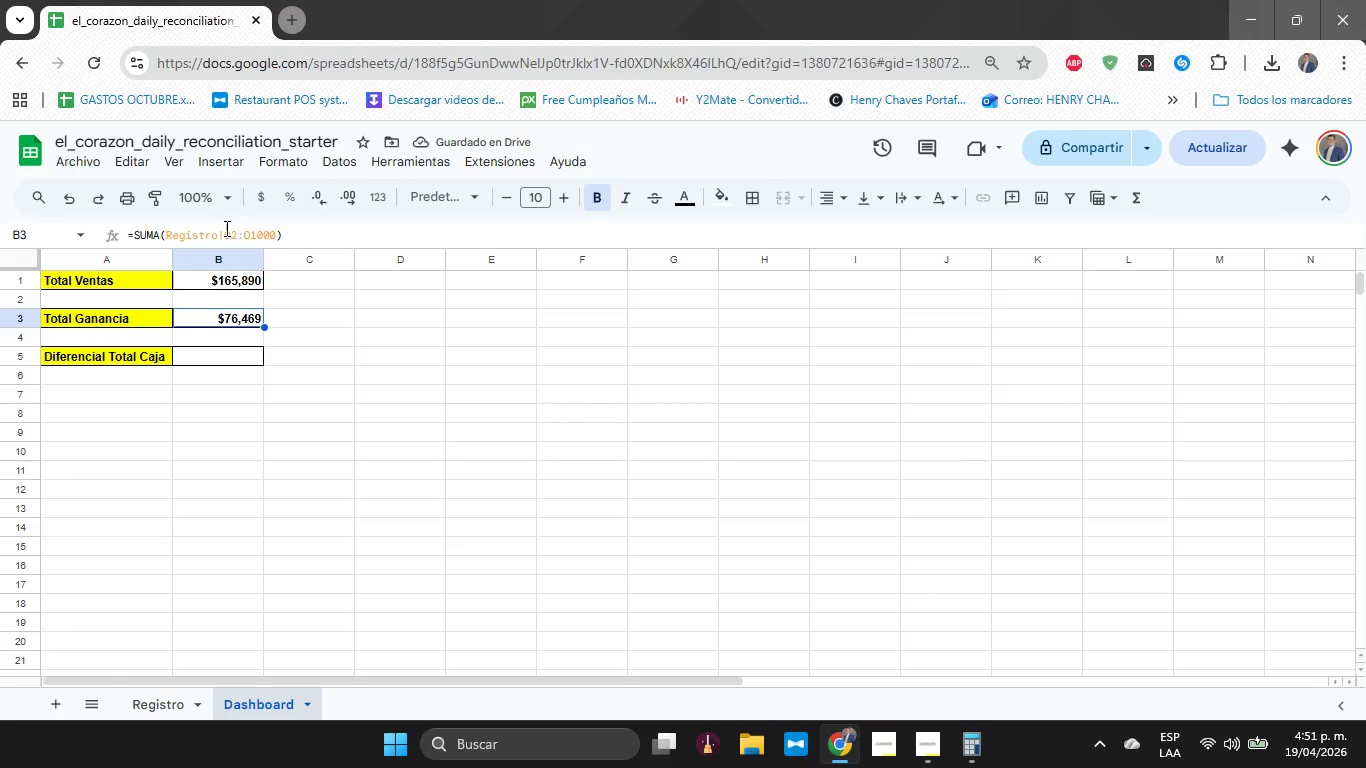 
double_click([225, 228])
 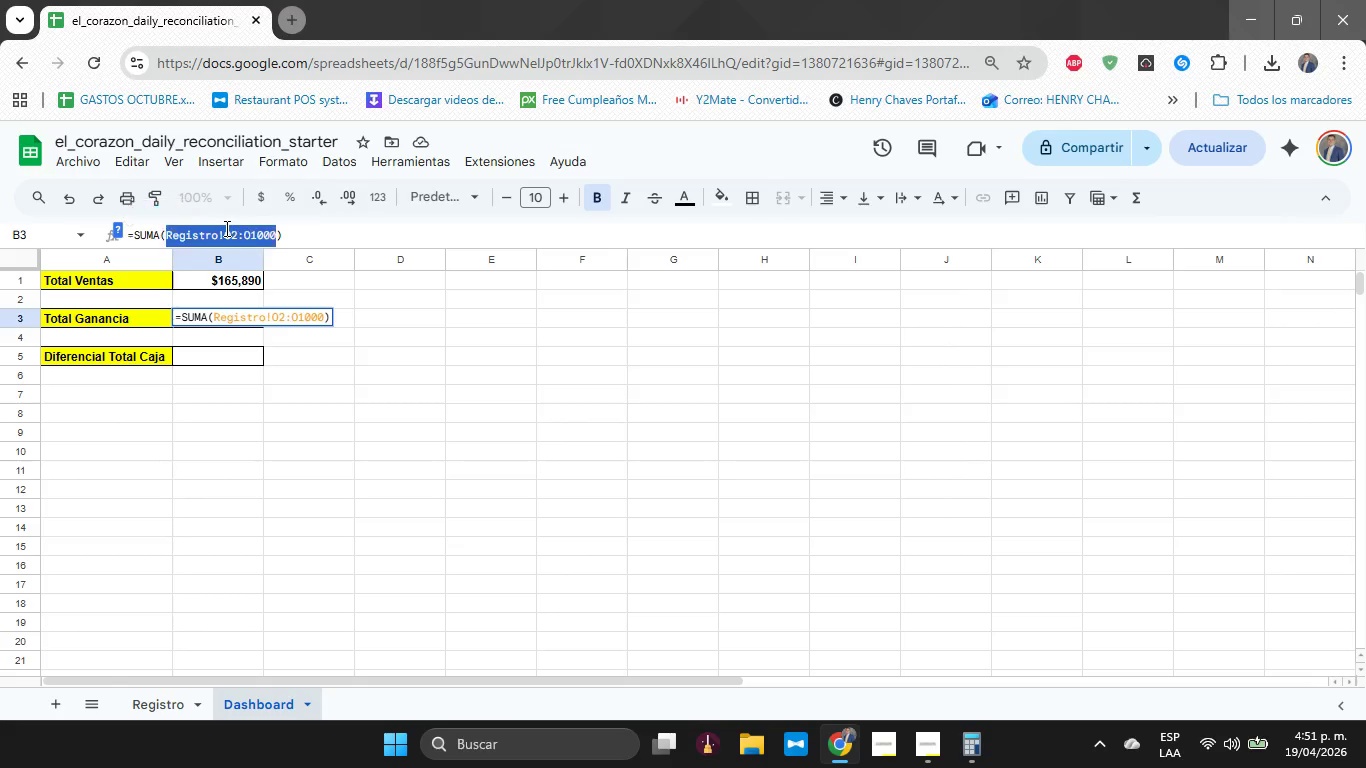 
triple_click([225, 228])
 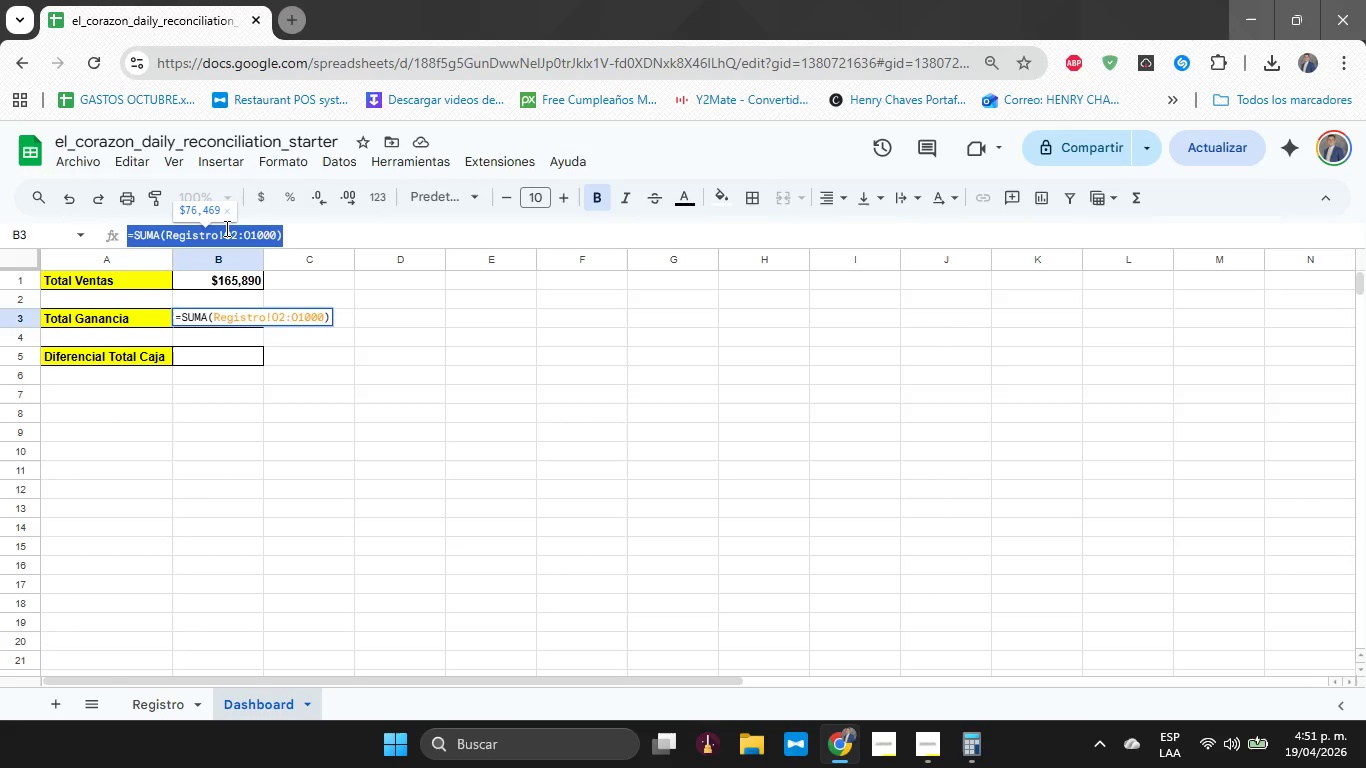 
key(Control+C)
 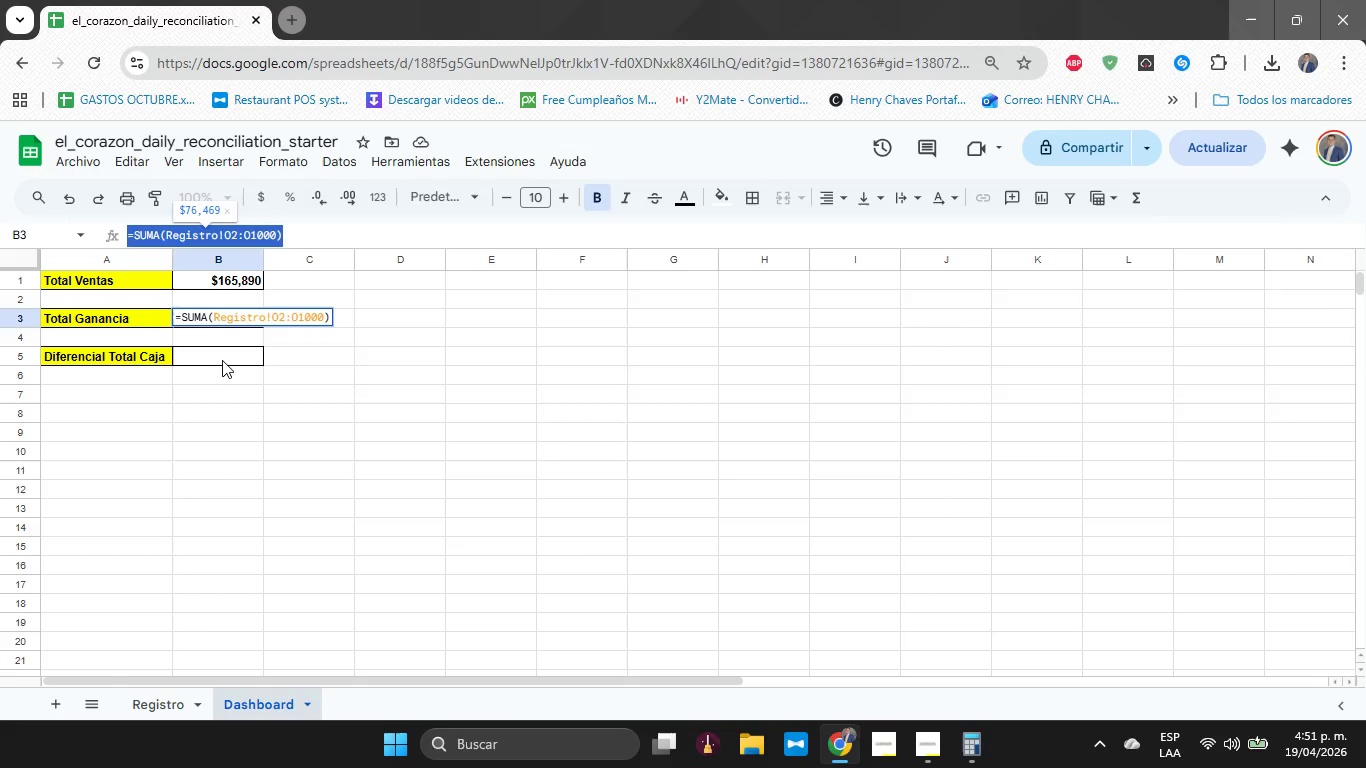 
left_click([224, 359])
 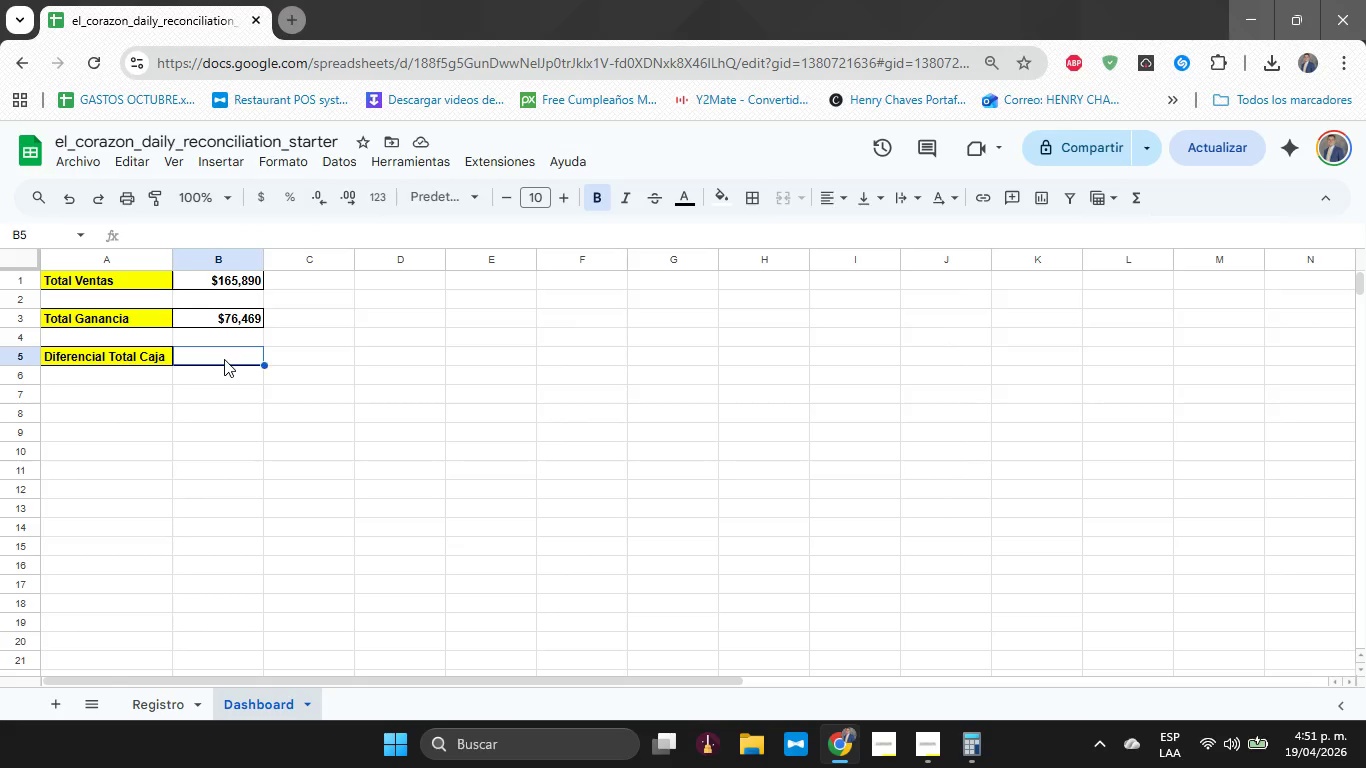 
key(Control+V)
 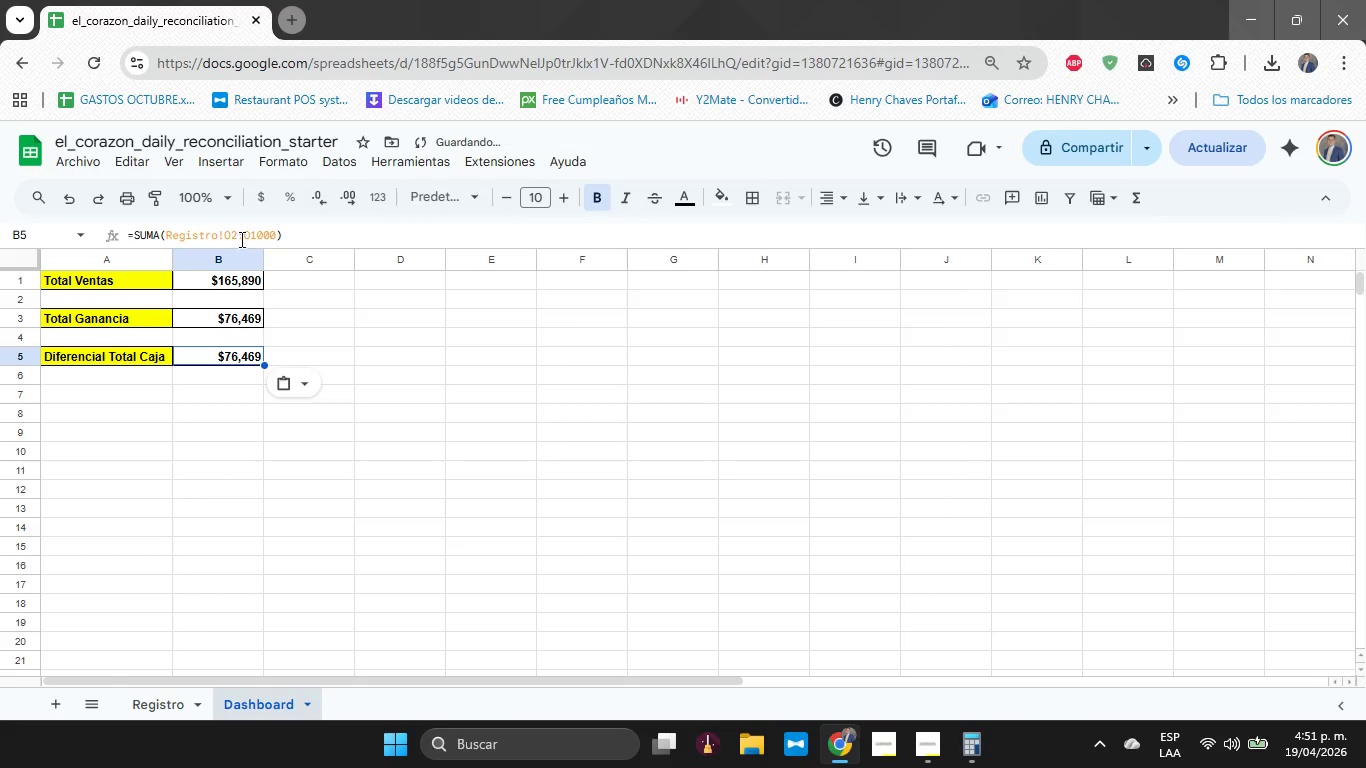 
left_click([231, 237])
 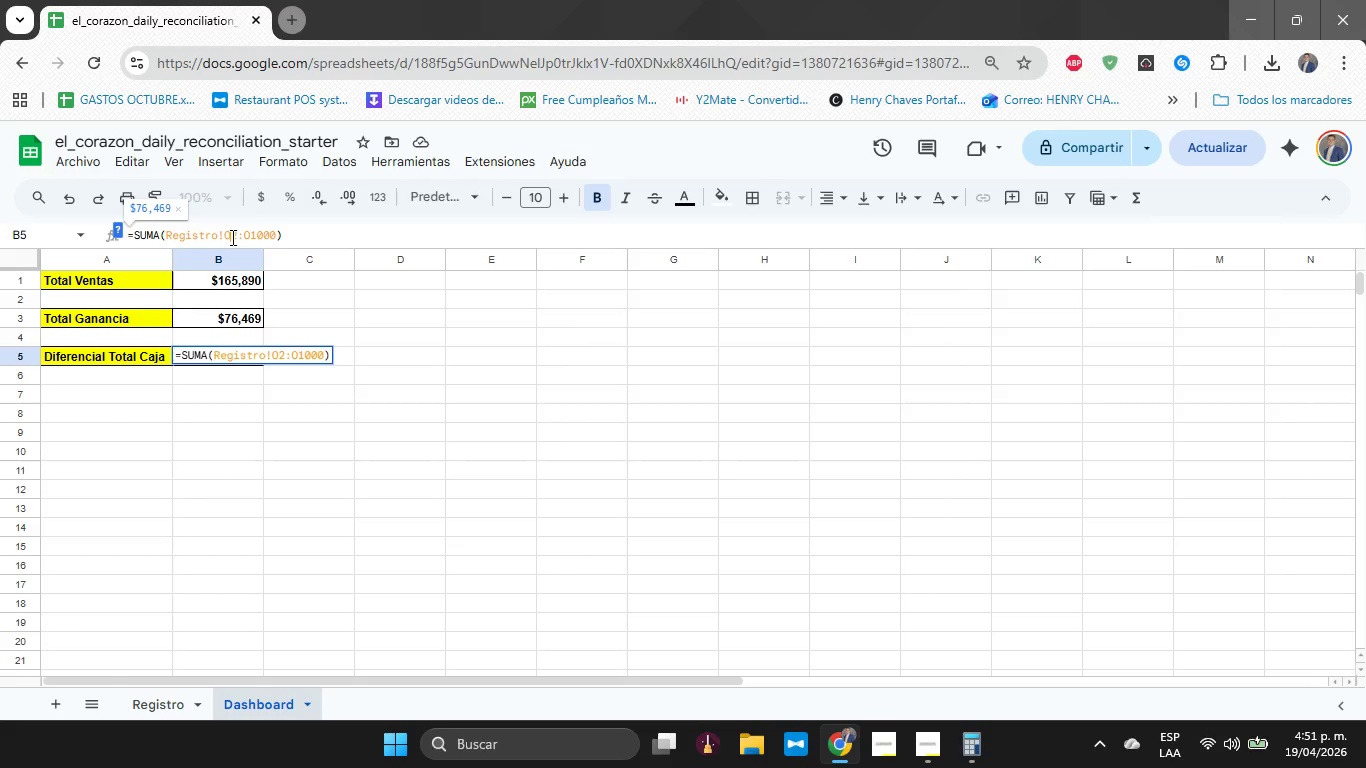 
wait(7.36)
 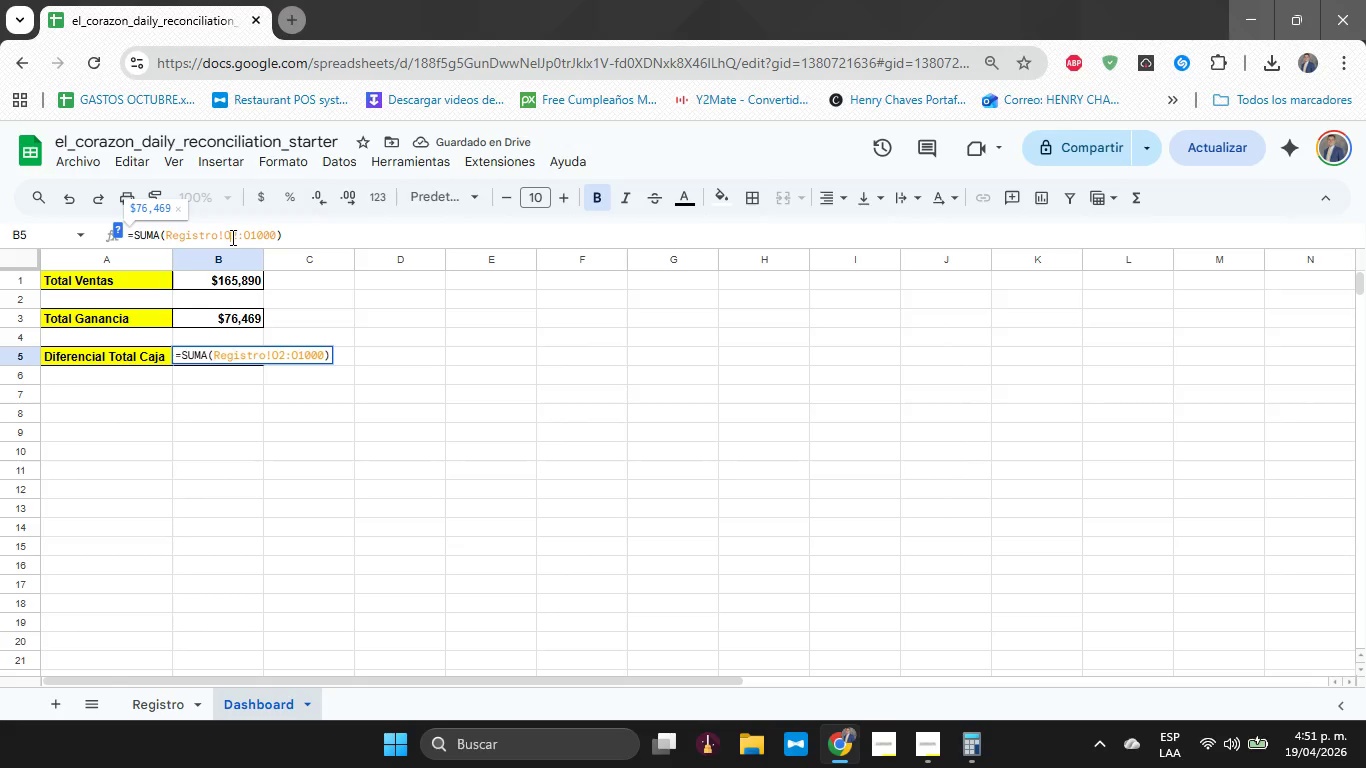 
key(ArrowRight)
 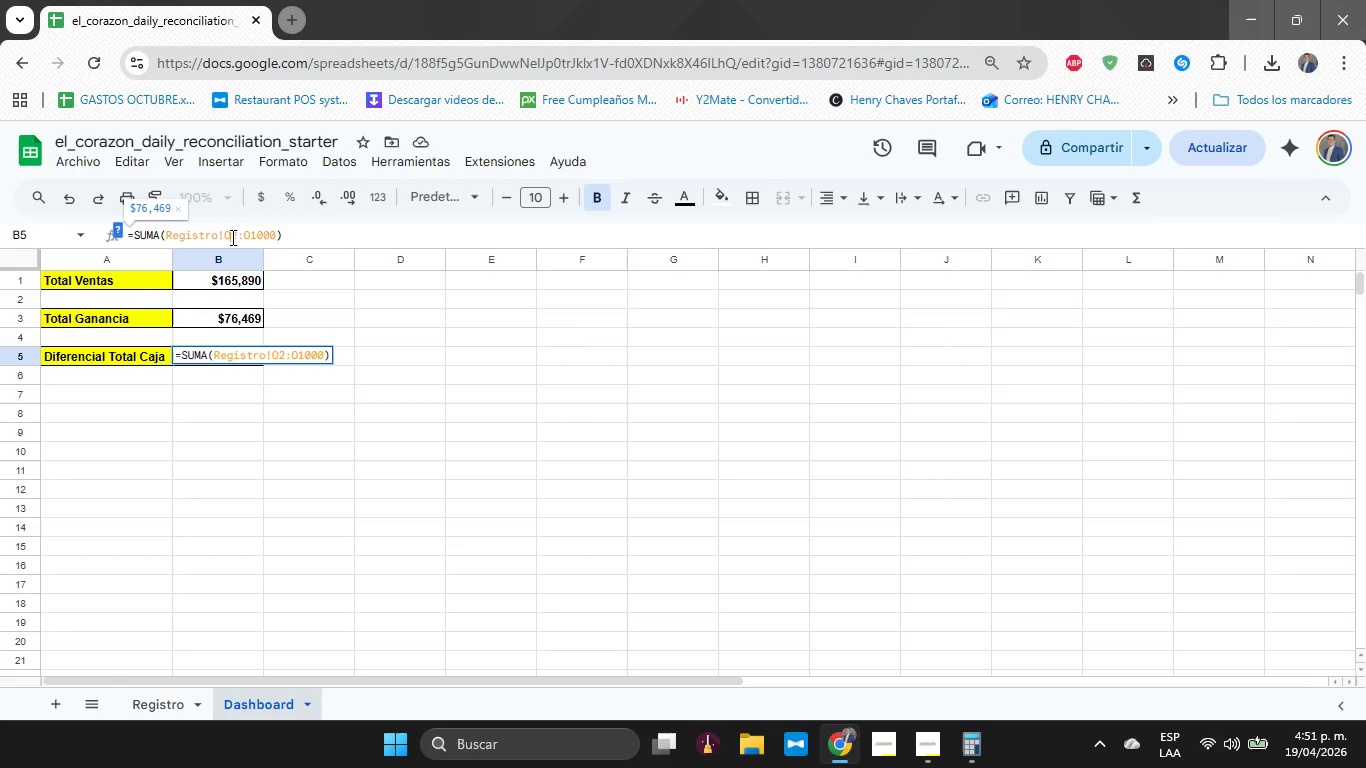 
key(ArrowLeft)
 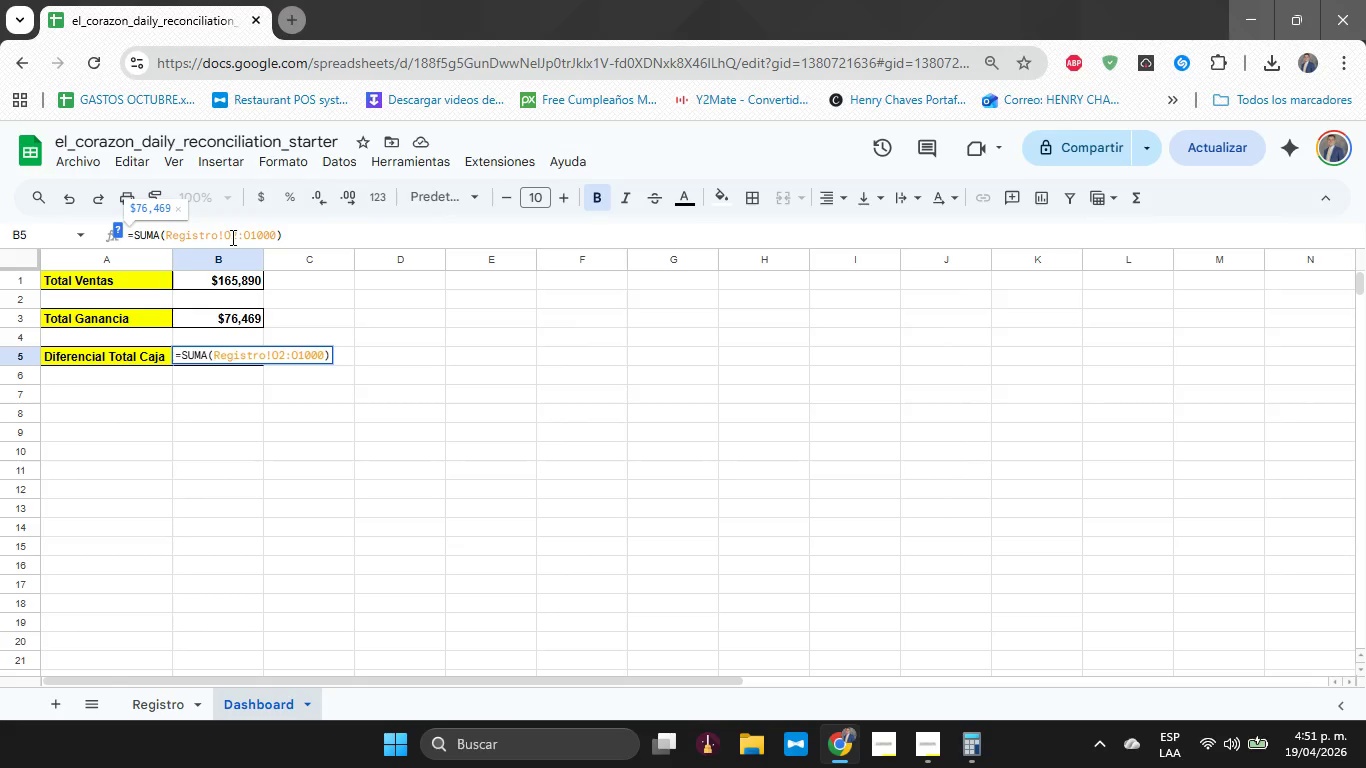 
key(Backspace)
 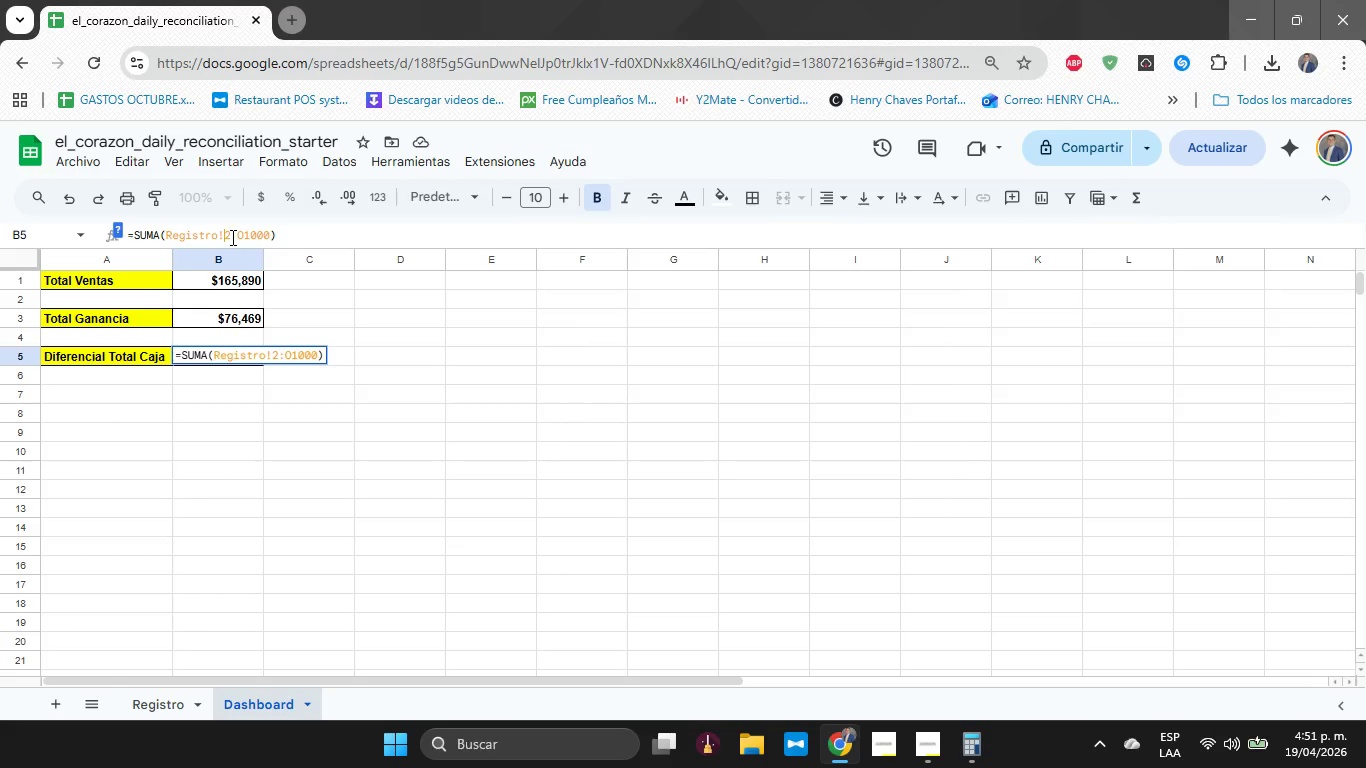 
key(N)
 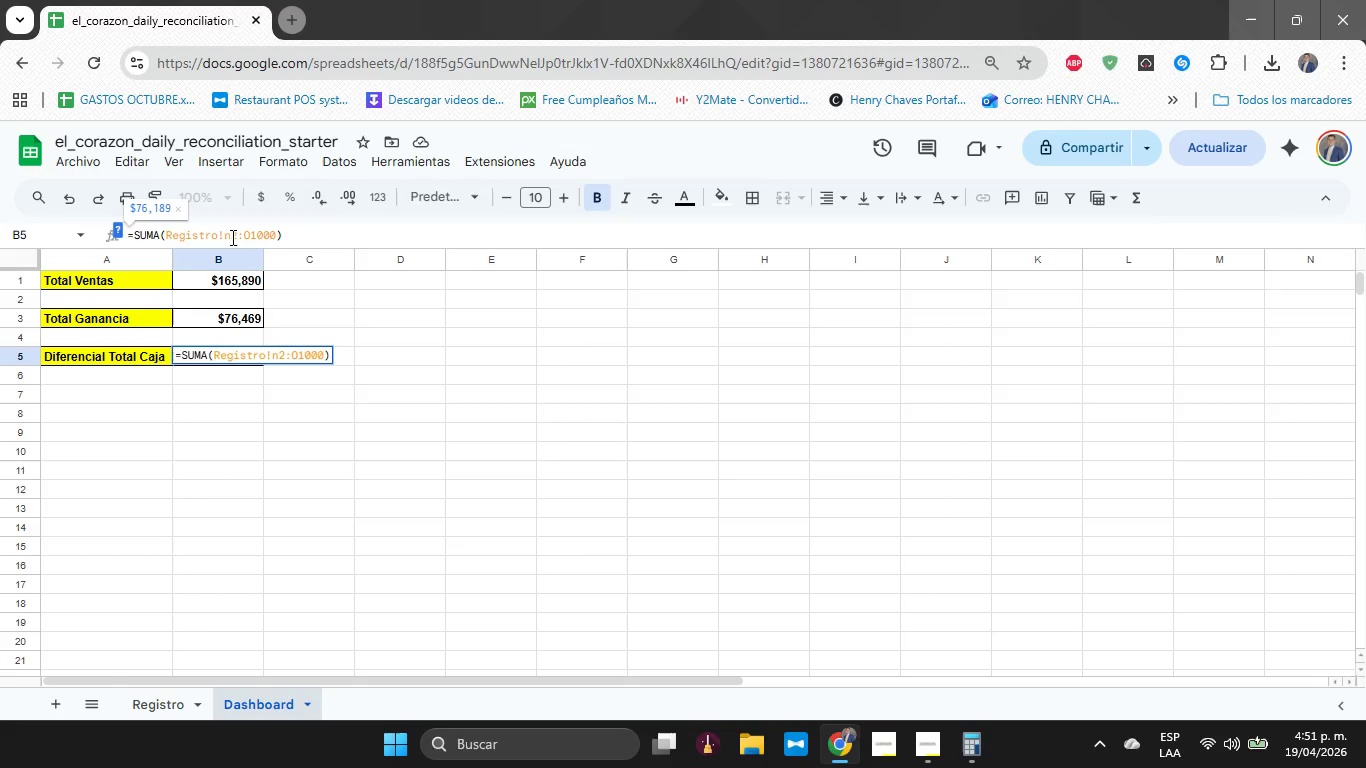 
key(ArrowRight)
 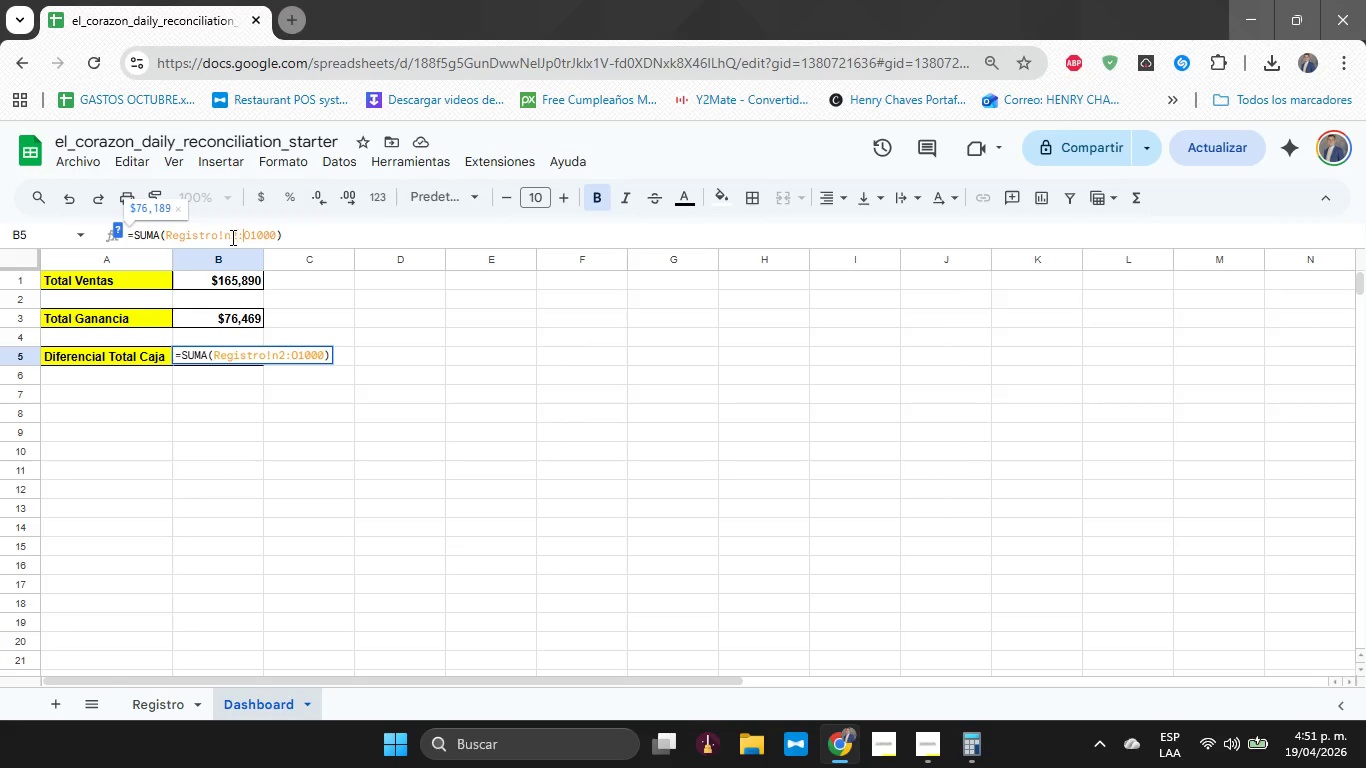 
key(ArrowRight)
 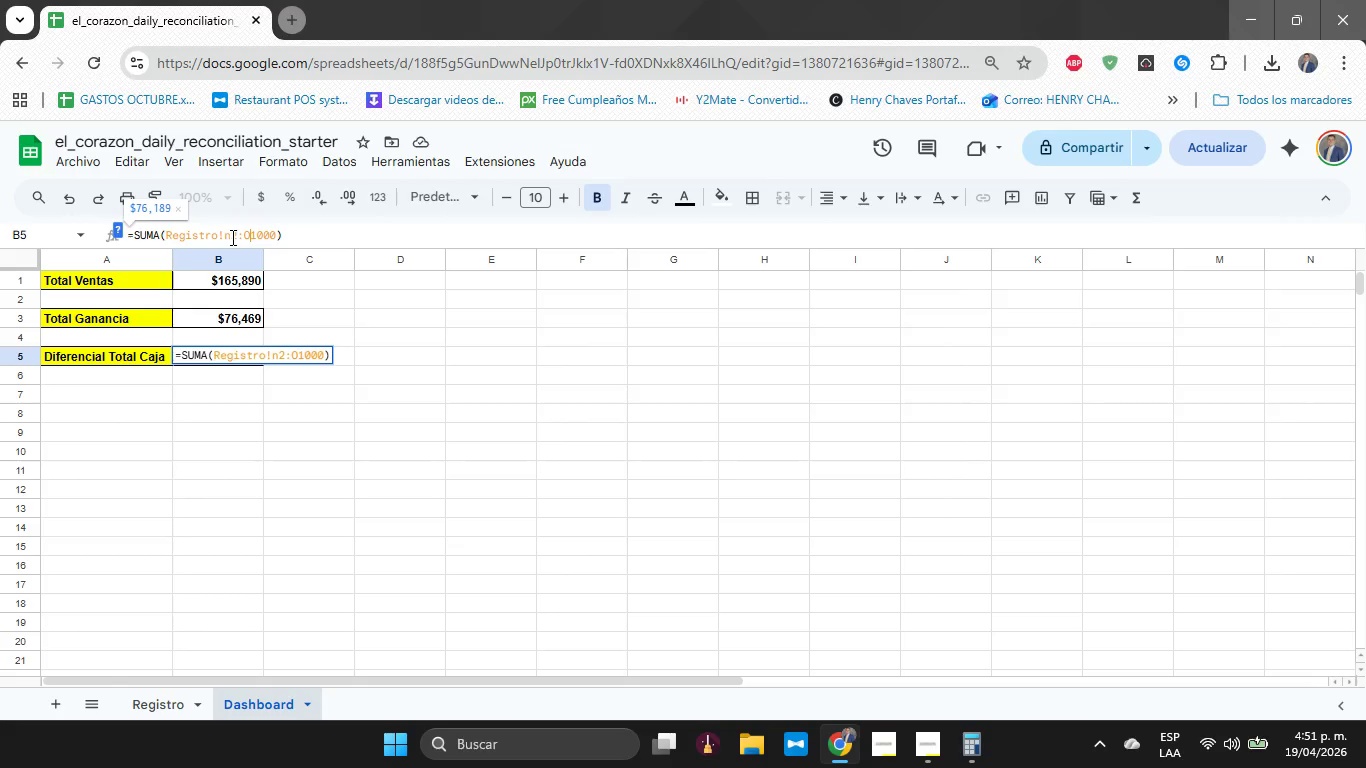 
key(ArrowRight)
 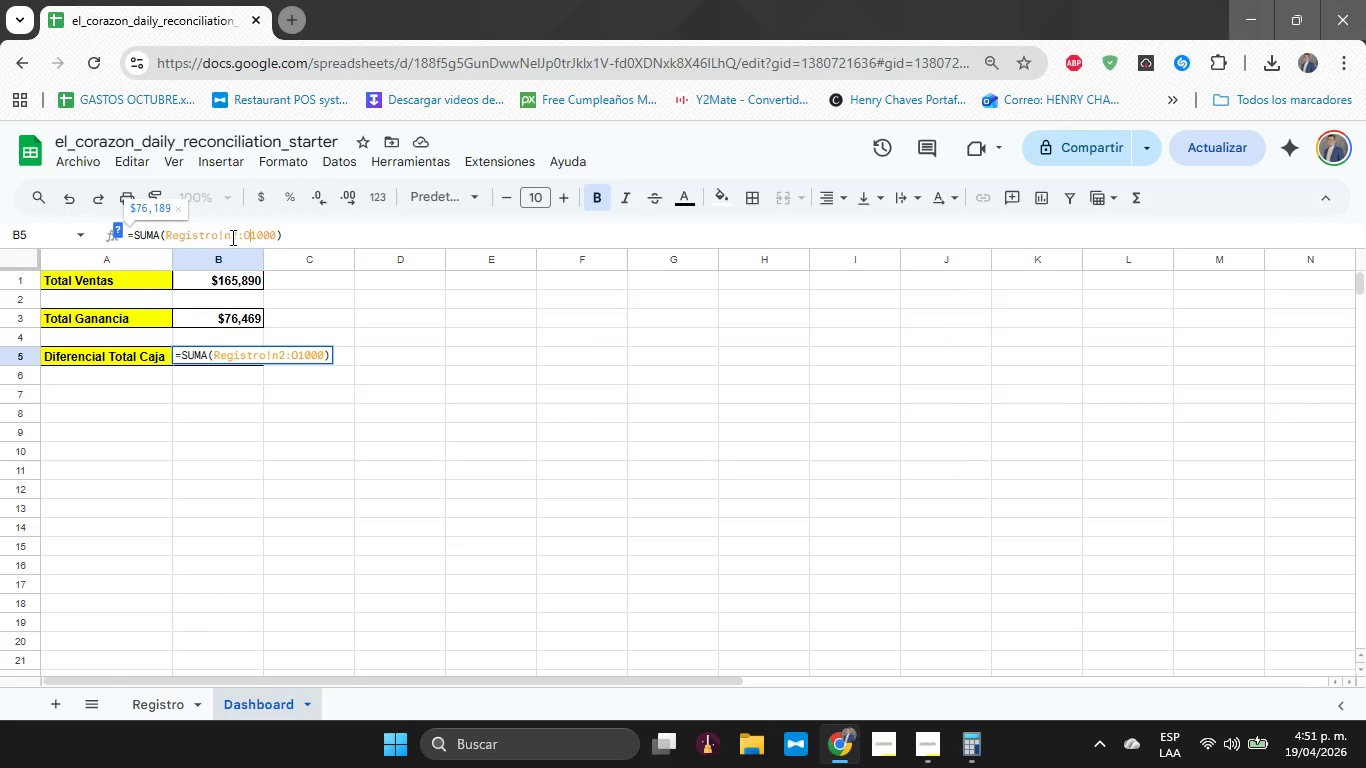 
key(Backspace)
 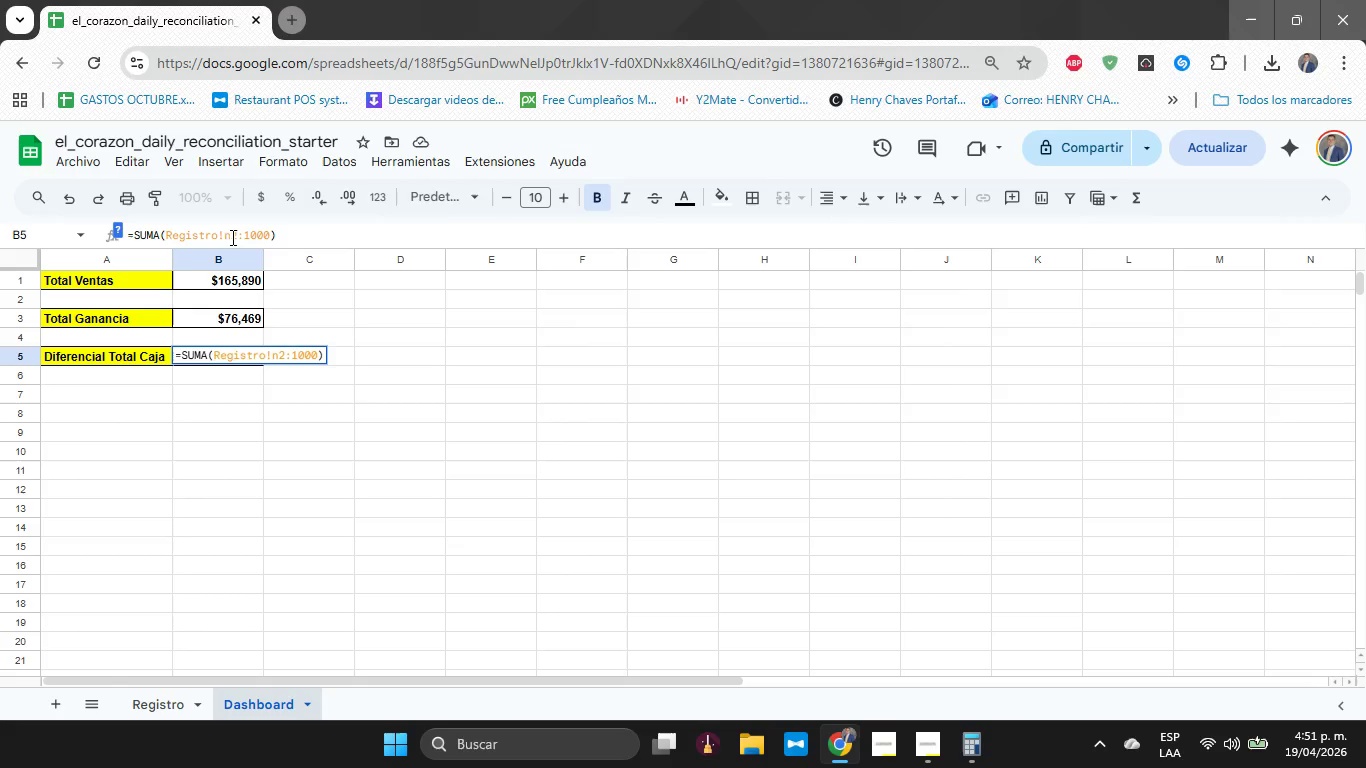 
key(N)
 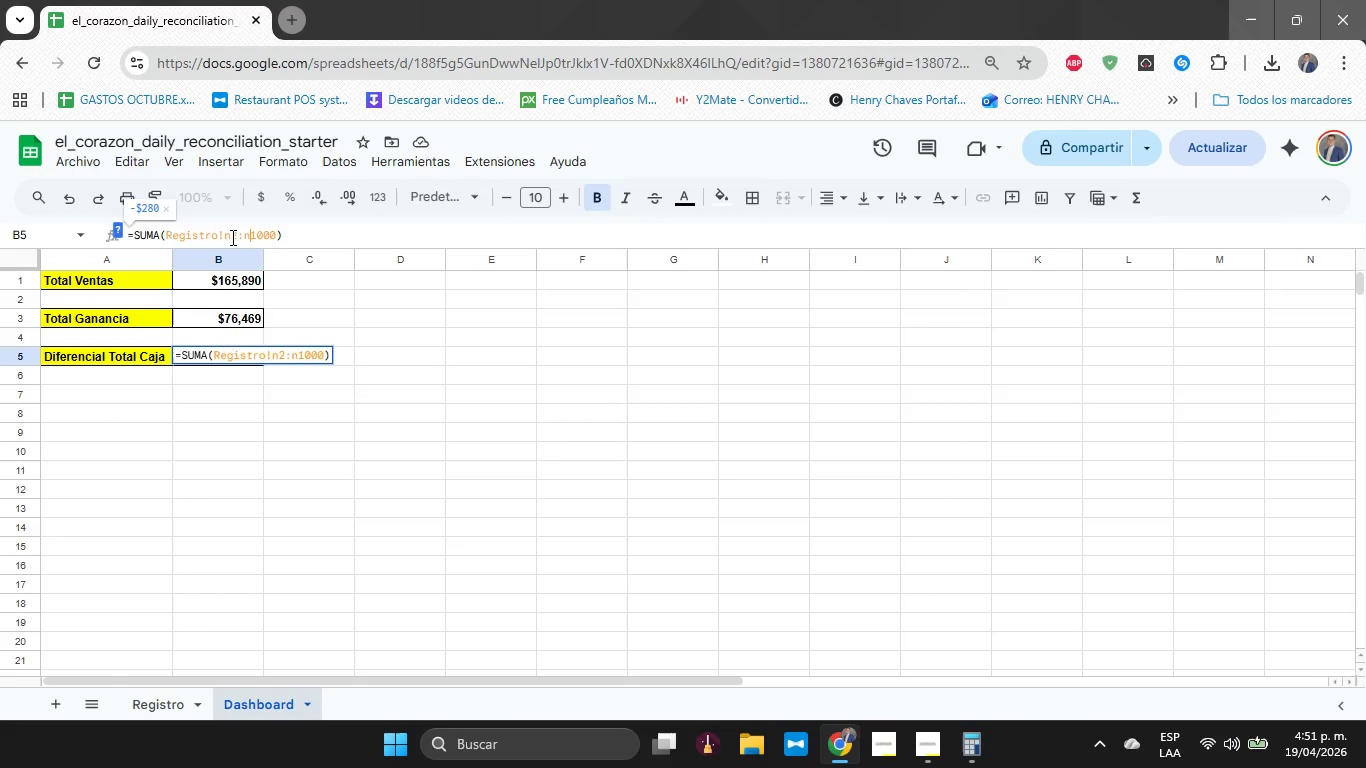 
key(Enter)
 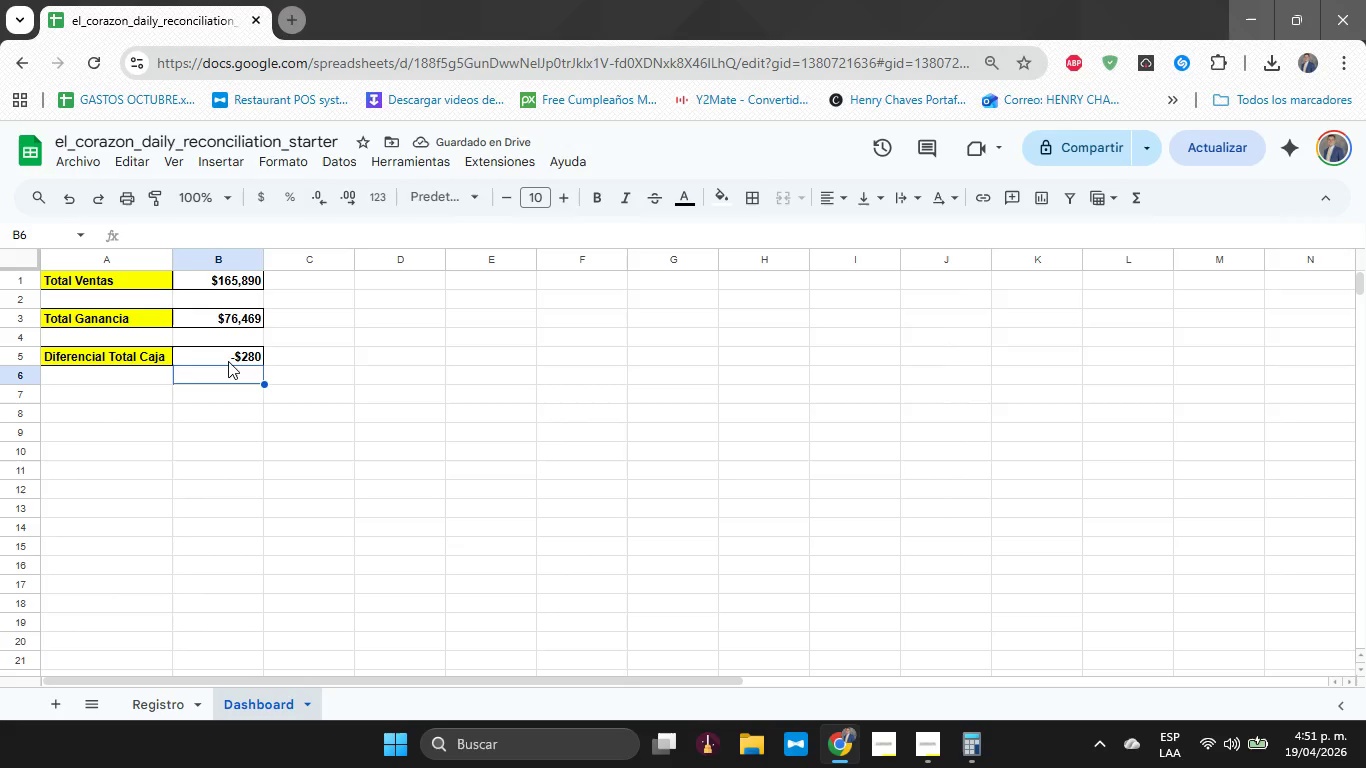 
wait(5.67)
 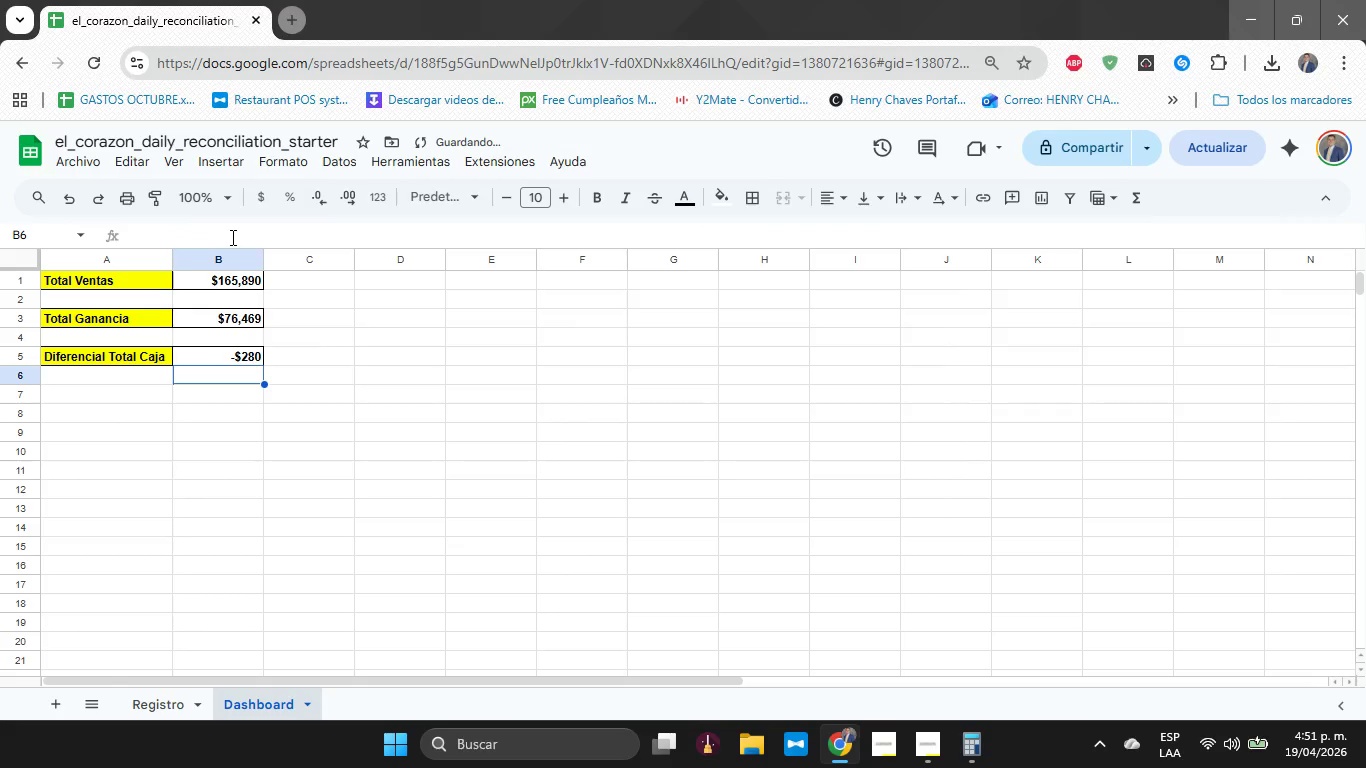 
left_click([113, 400])
 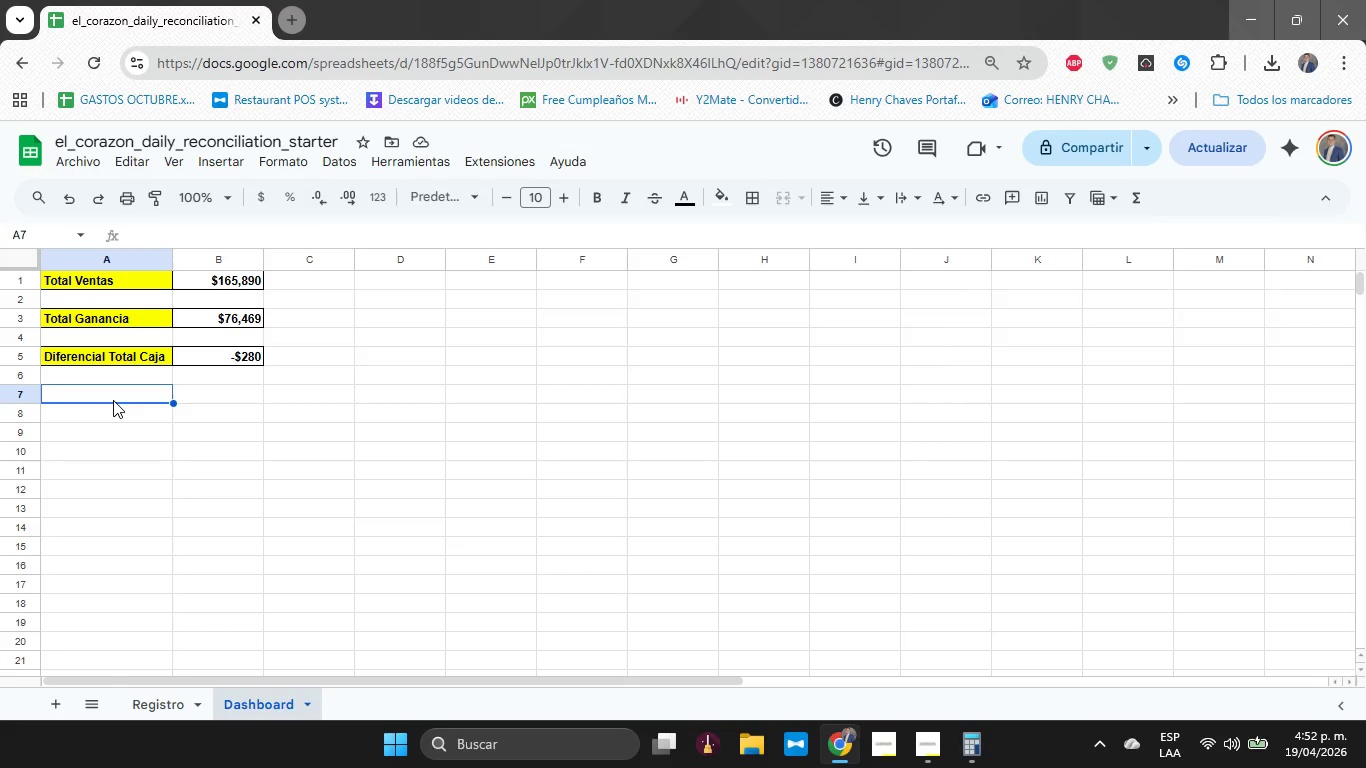 
type(Total Efectivo)
 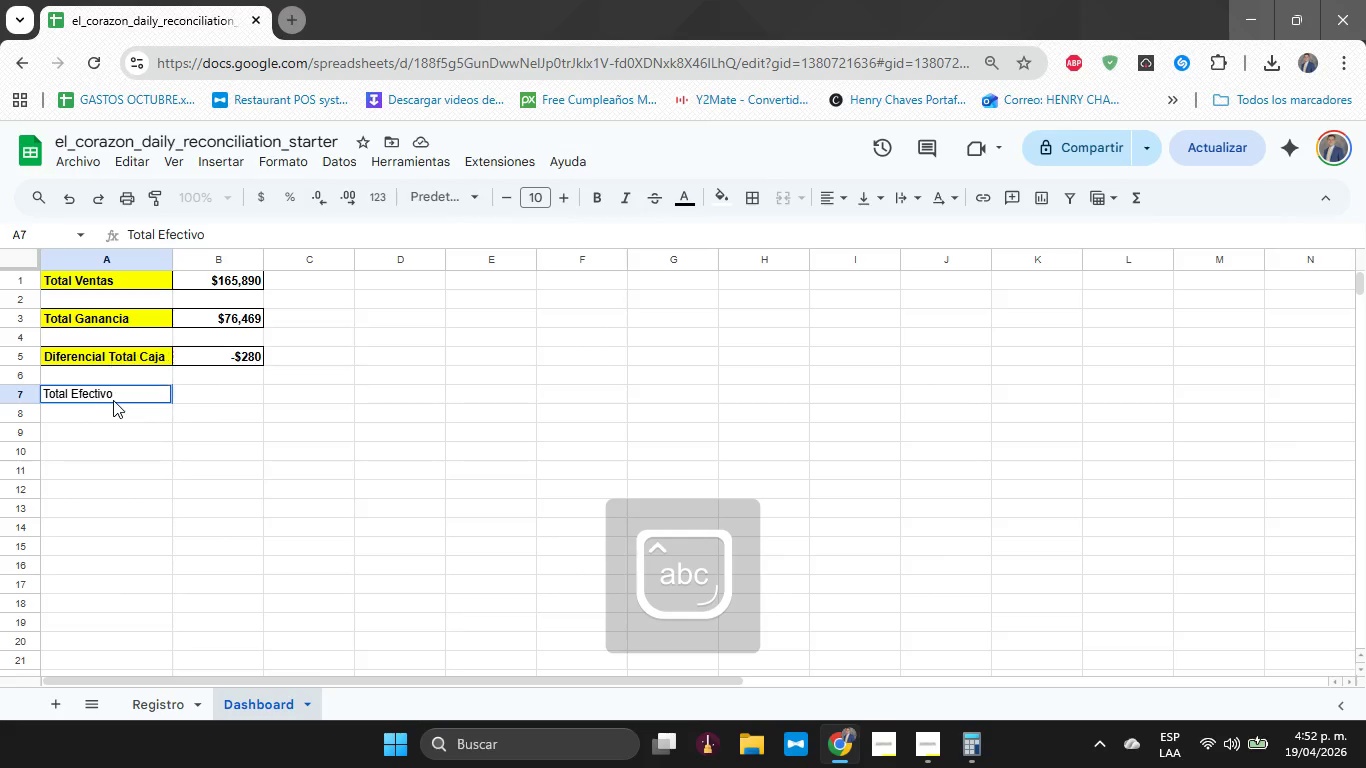 
key(Enter)
 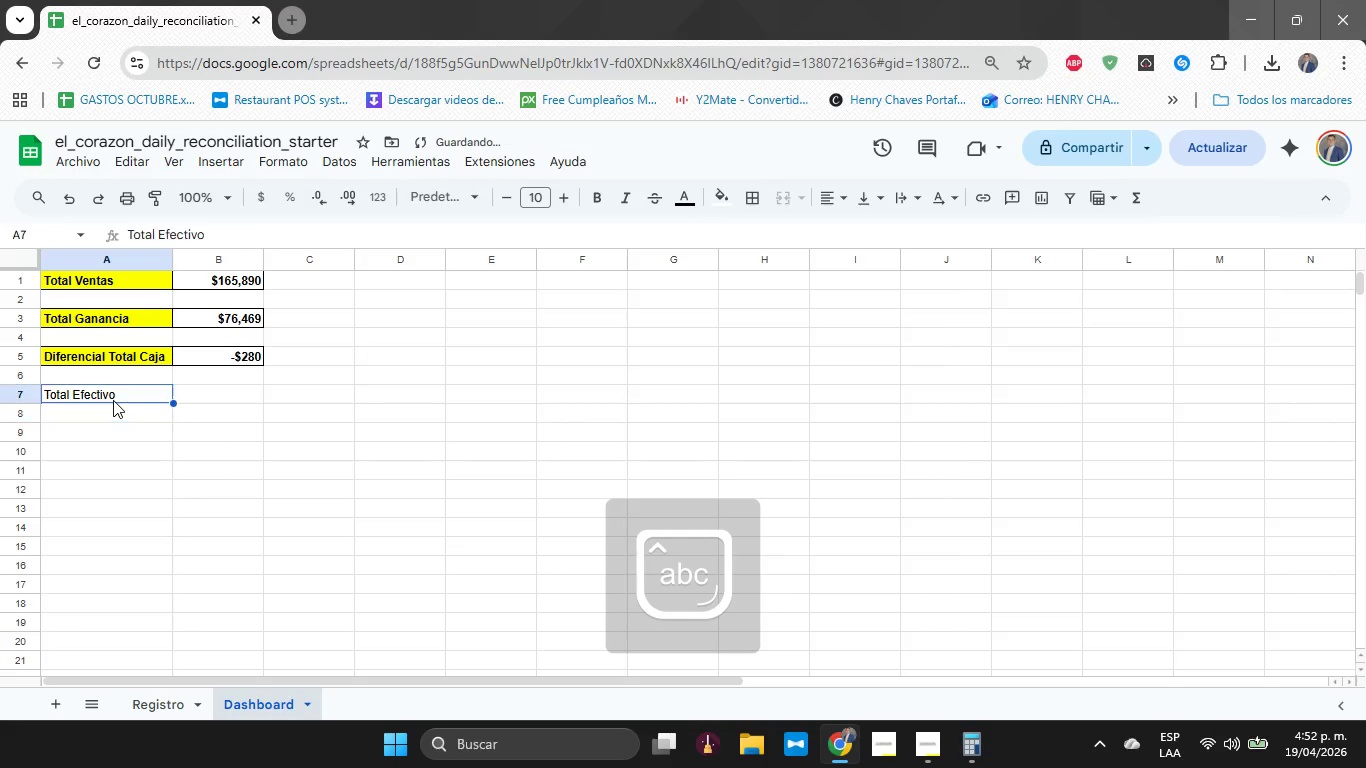 
key(ArrowUp)
 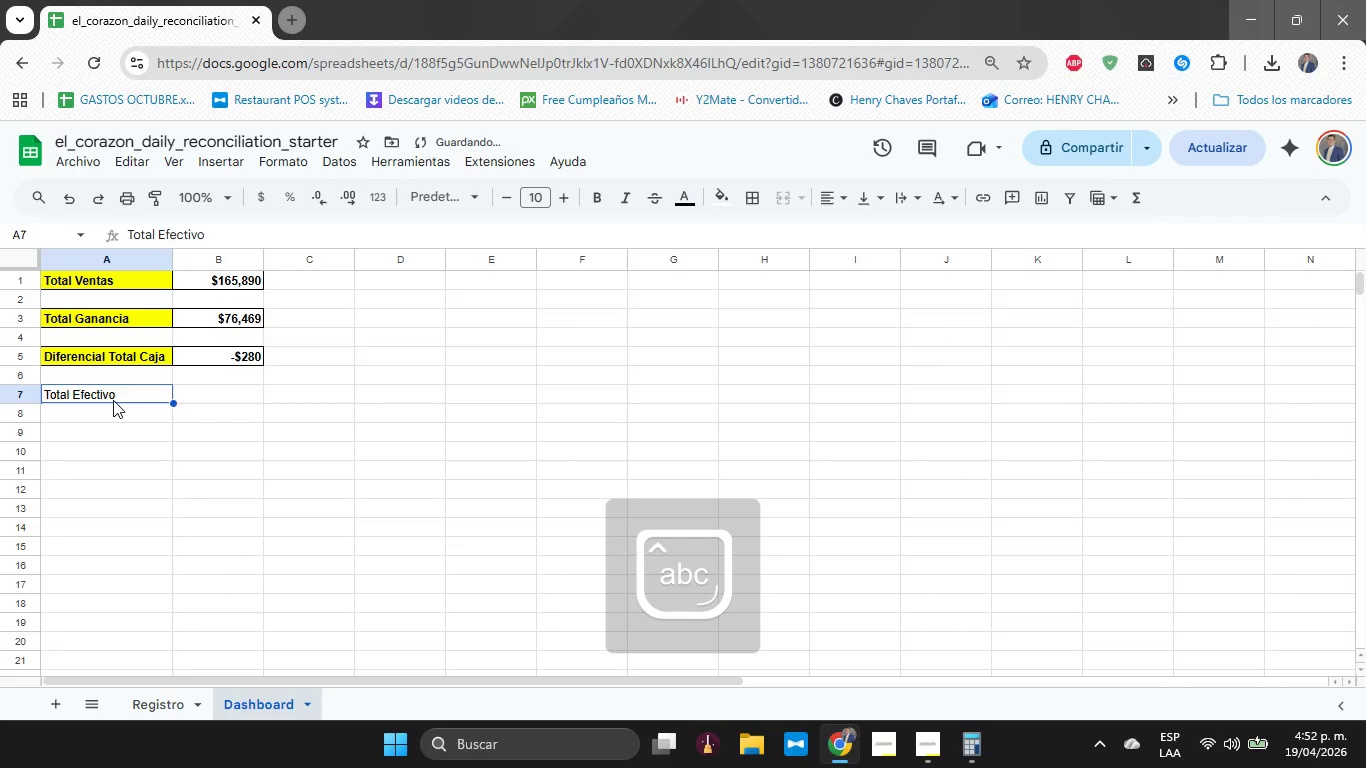 
key(Shift+ArrowRight)
 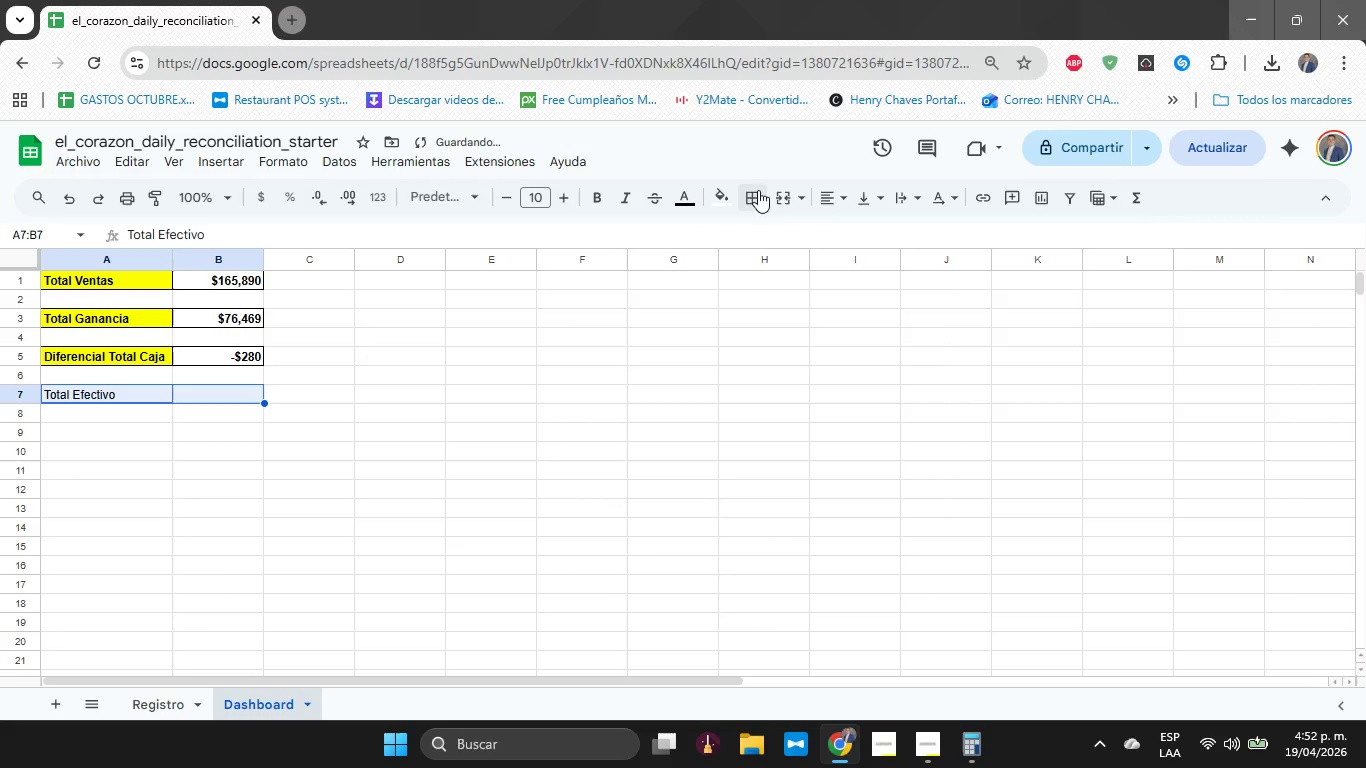 
left_click([754, 193])
 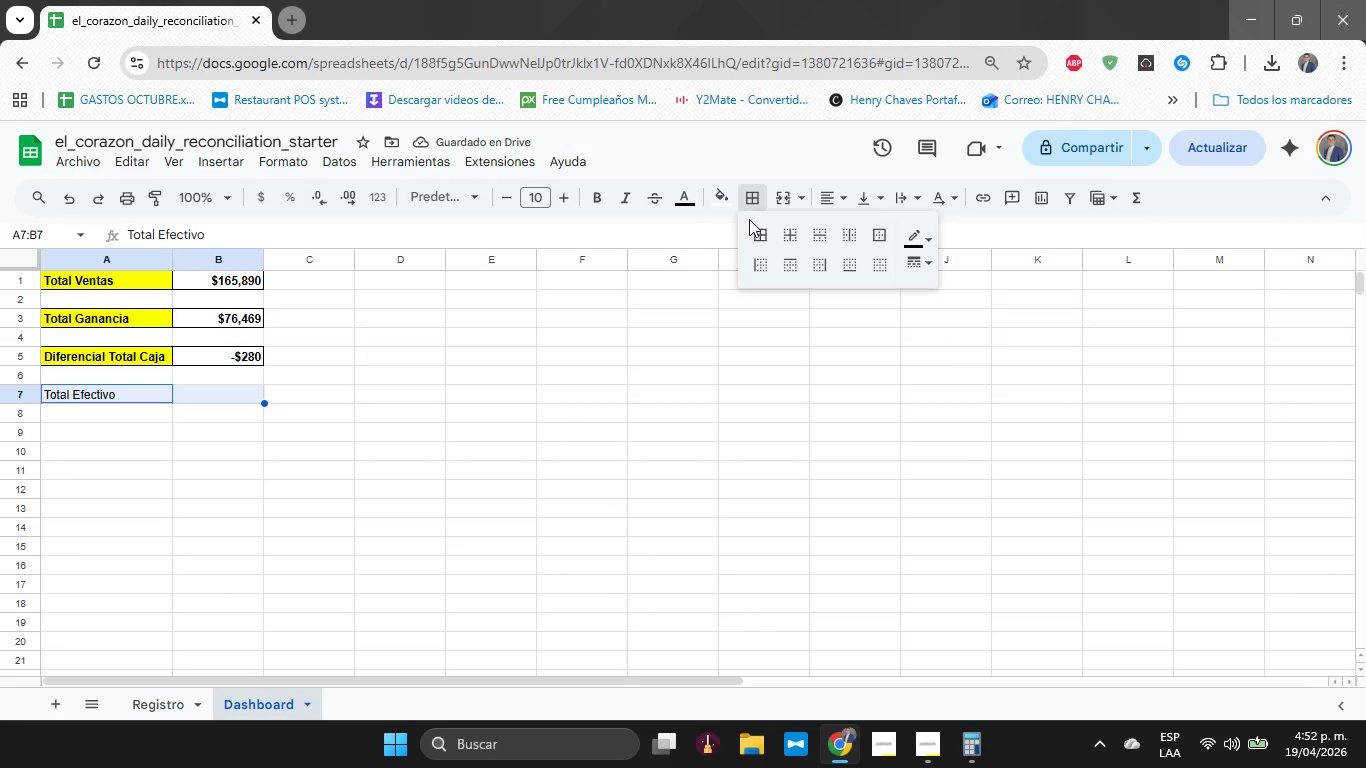 
left_click([754, 226])
 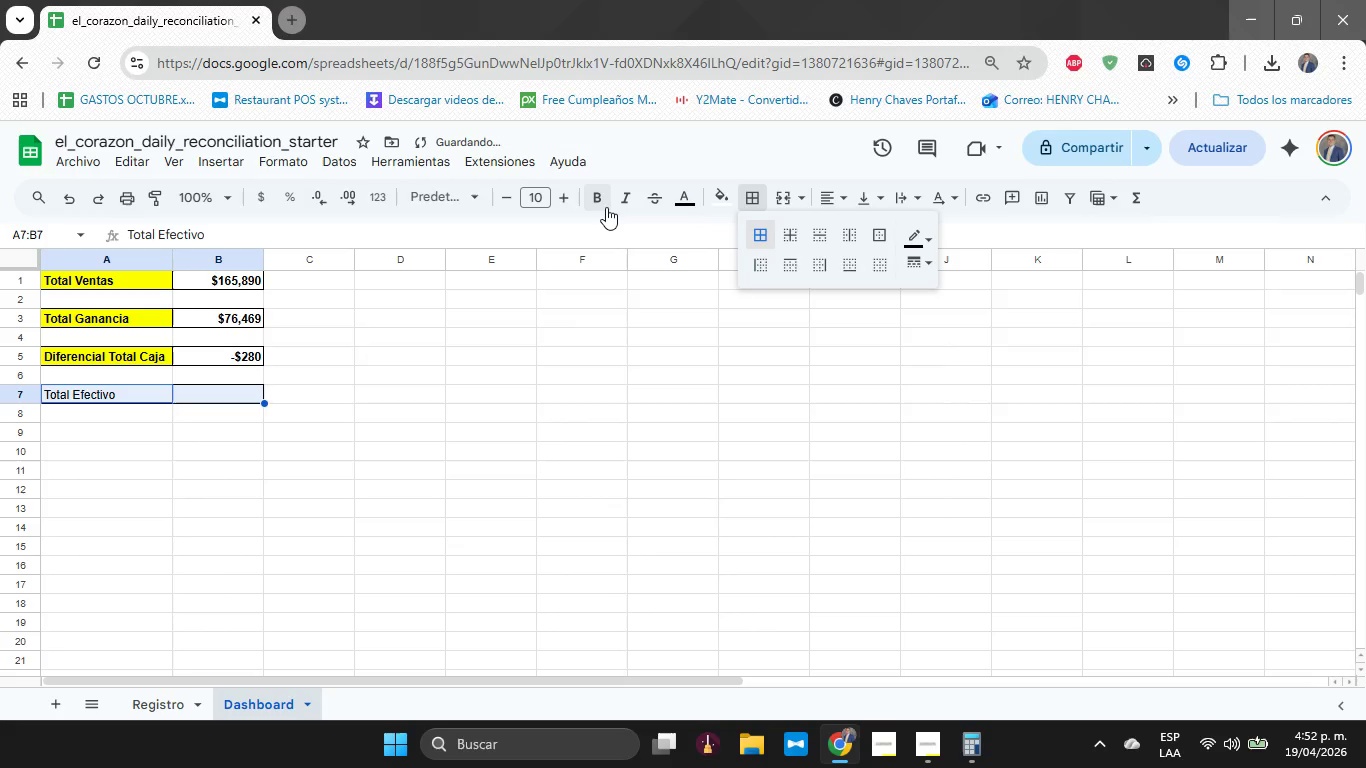 
left_click([605, 207])
 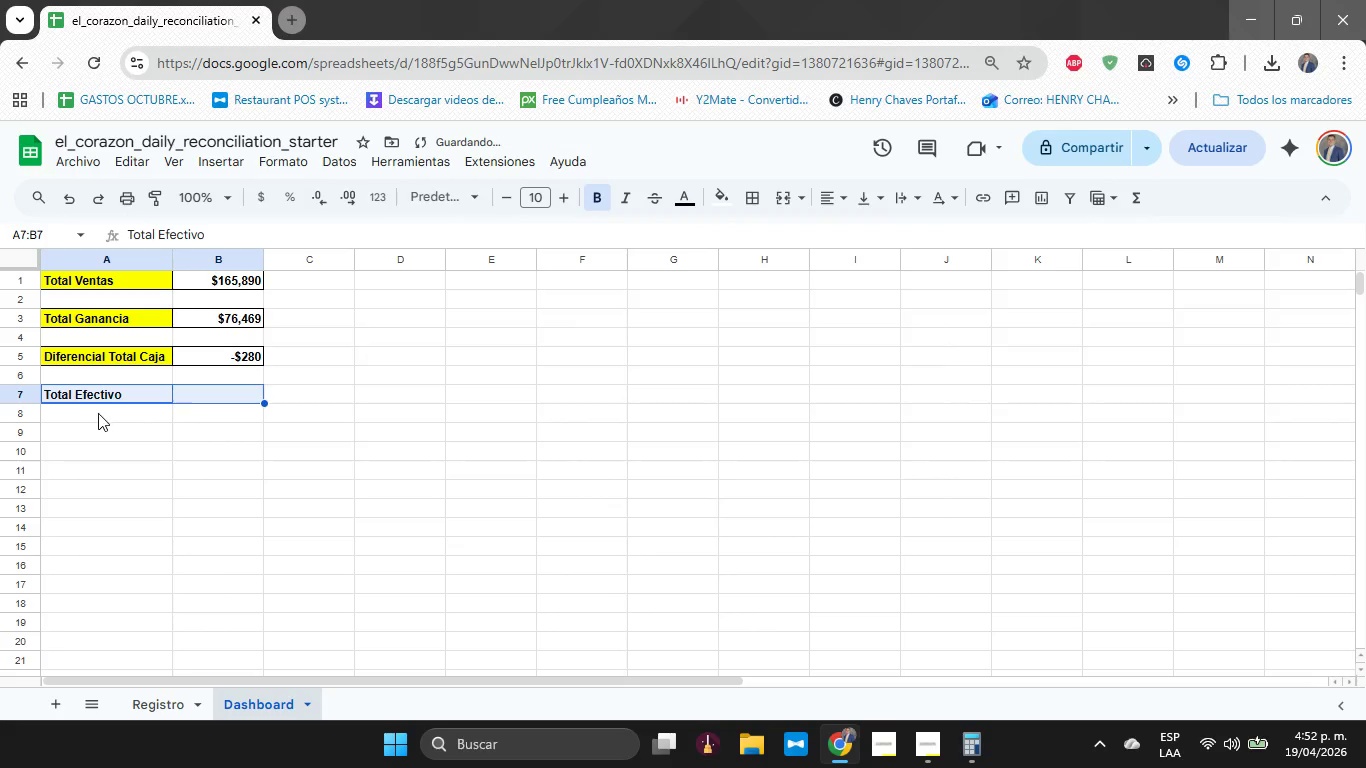 
left_click([120, 395])
 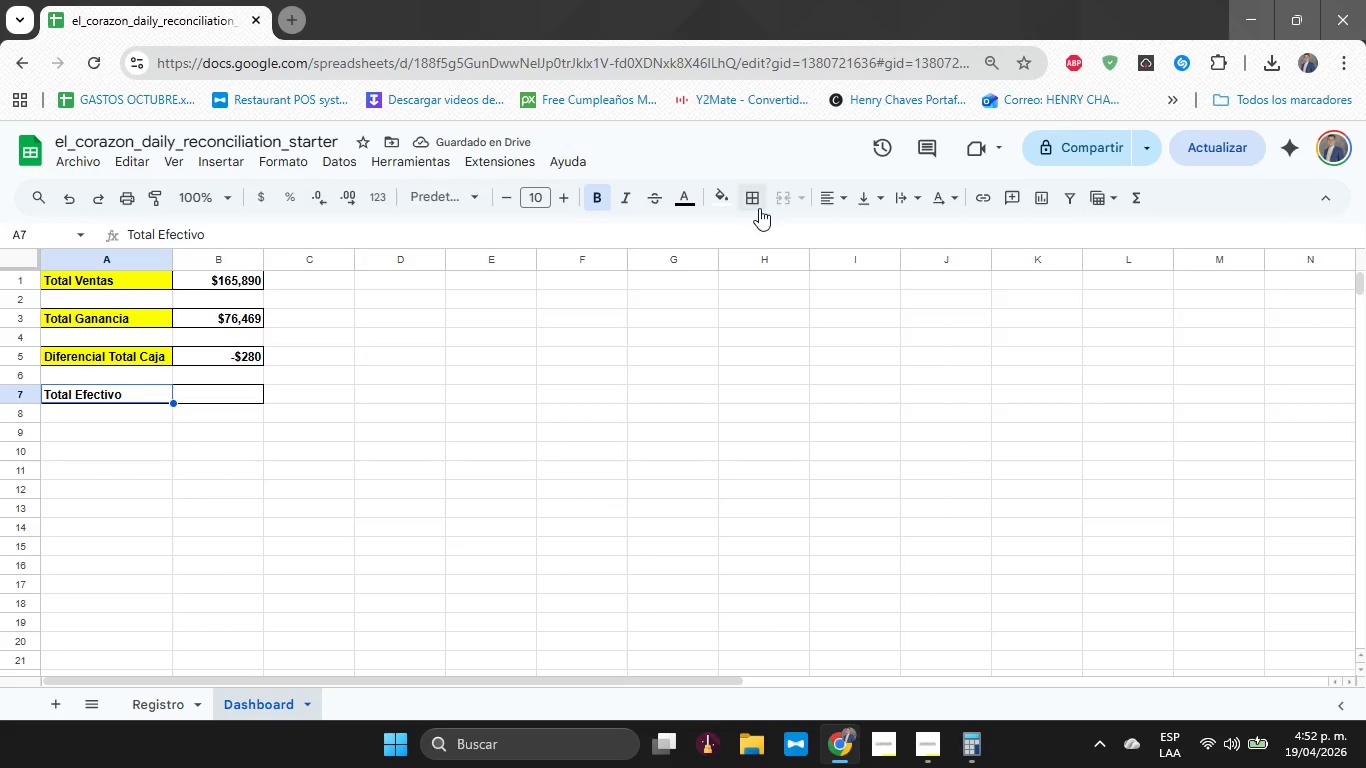 
left_click([732, 208])
 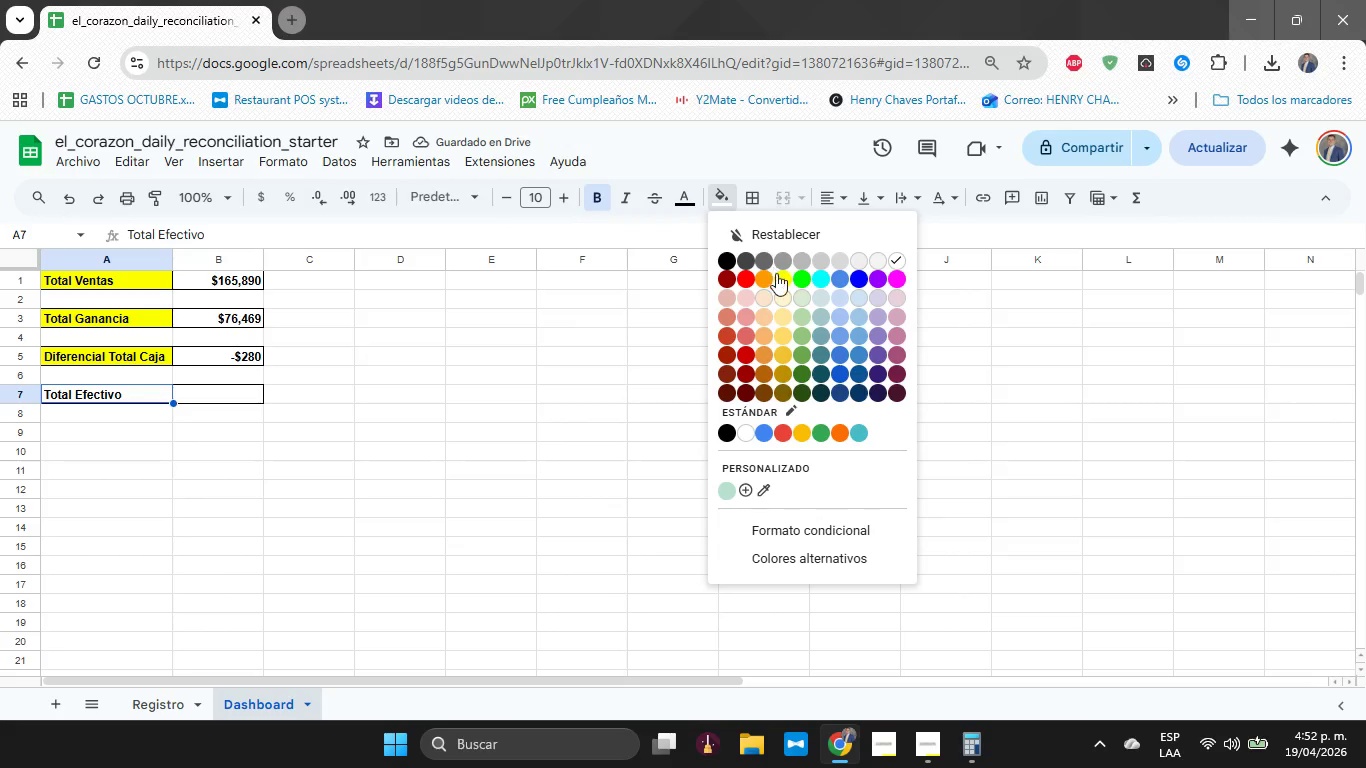 
left_click([781, 281])
 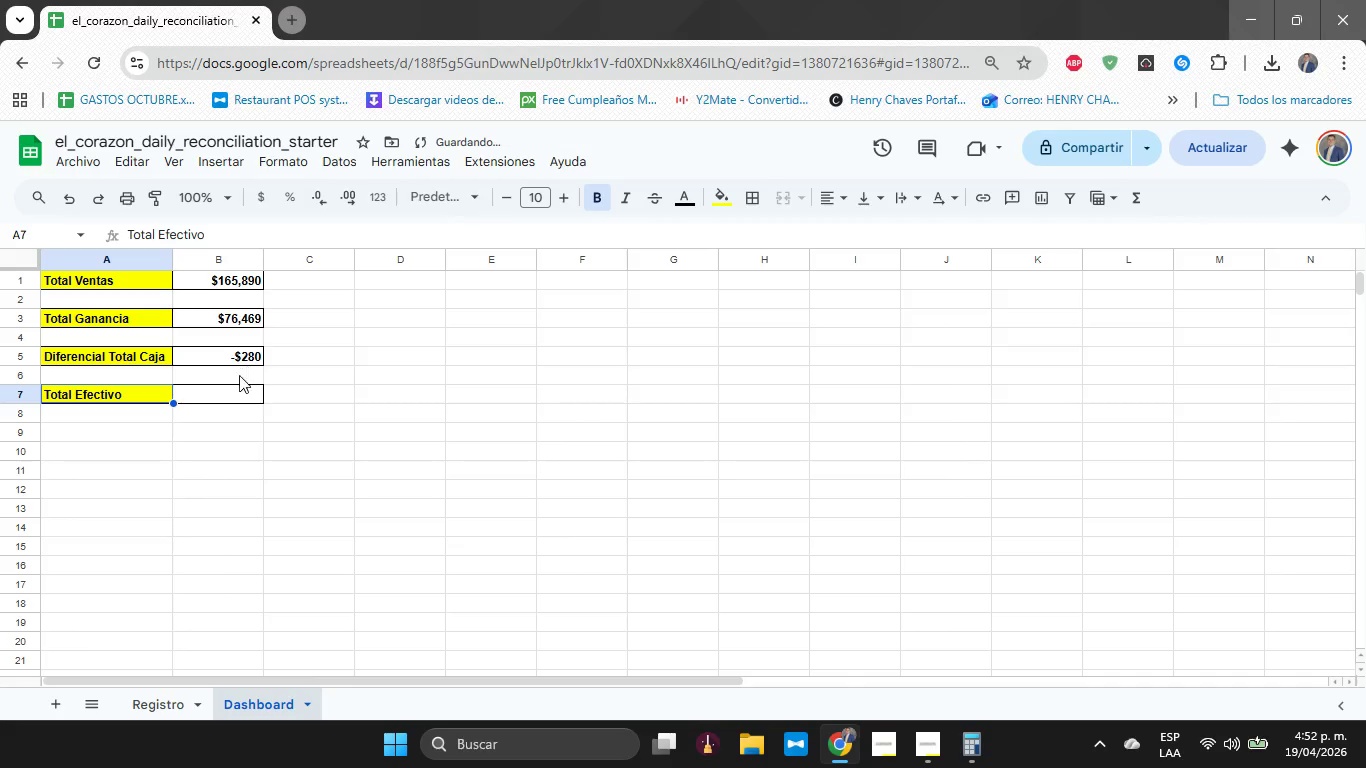 
left_click([229, 395])
 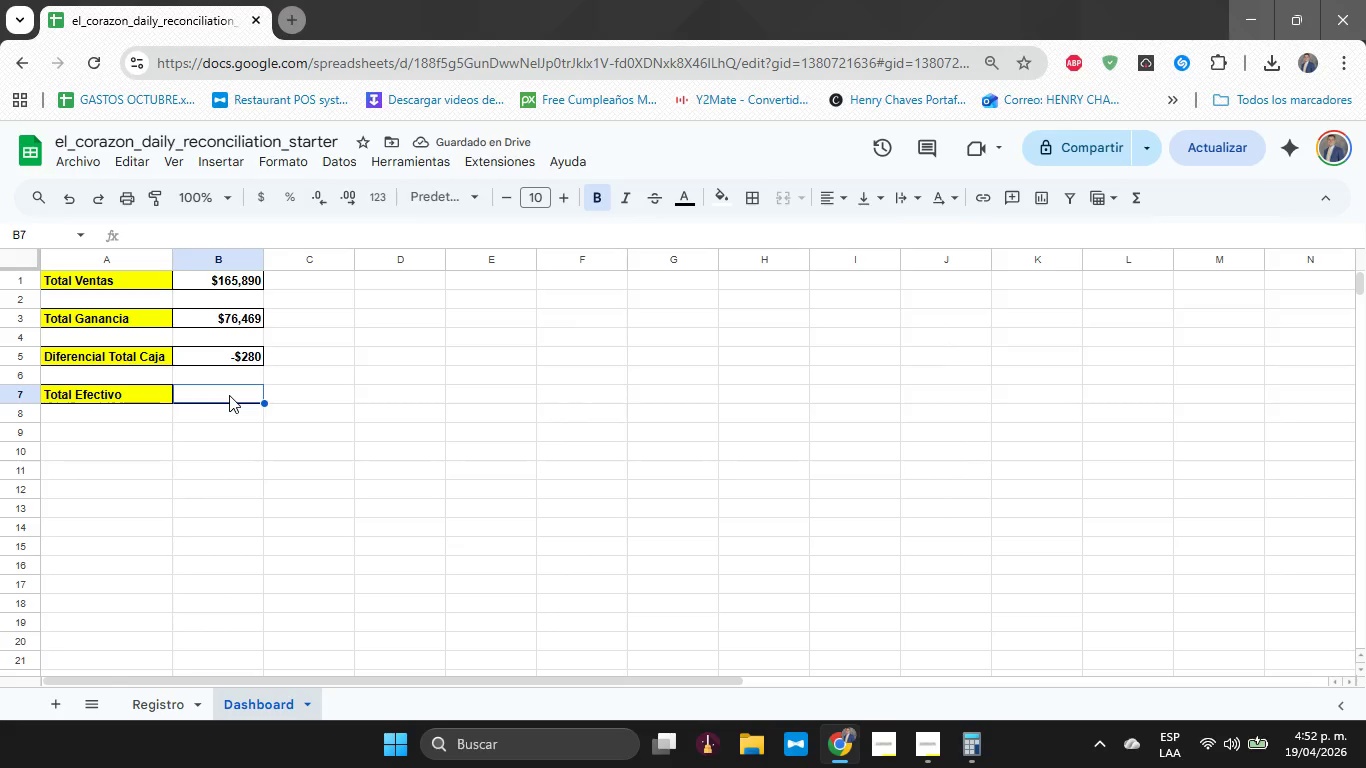 
wait(5.69)
 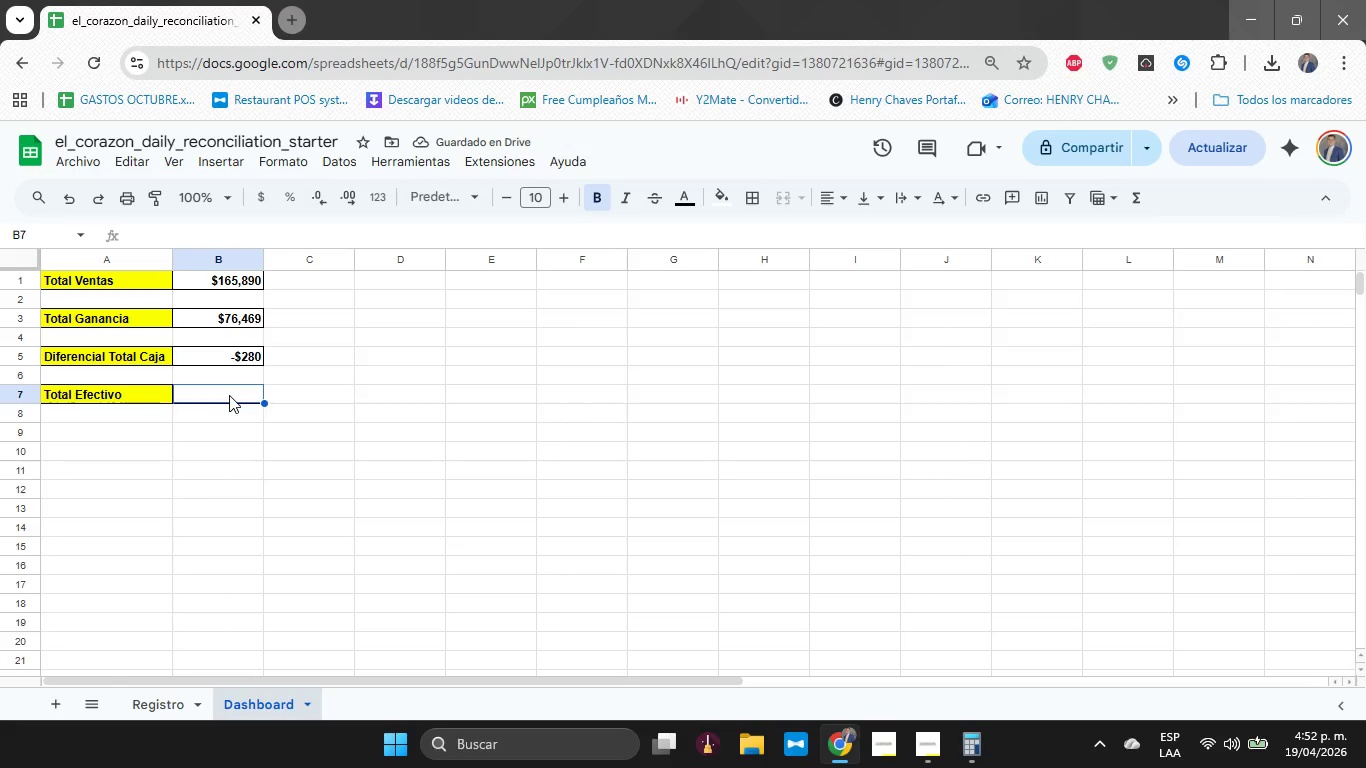 
key(Control+V)
 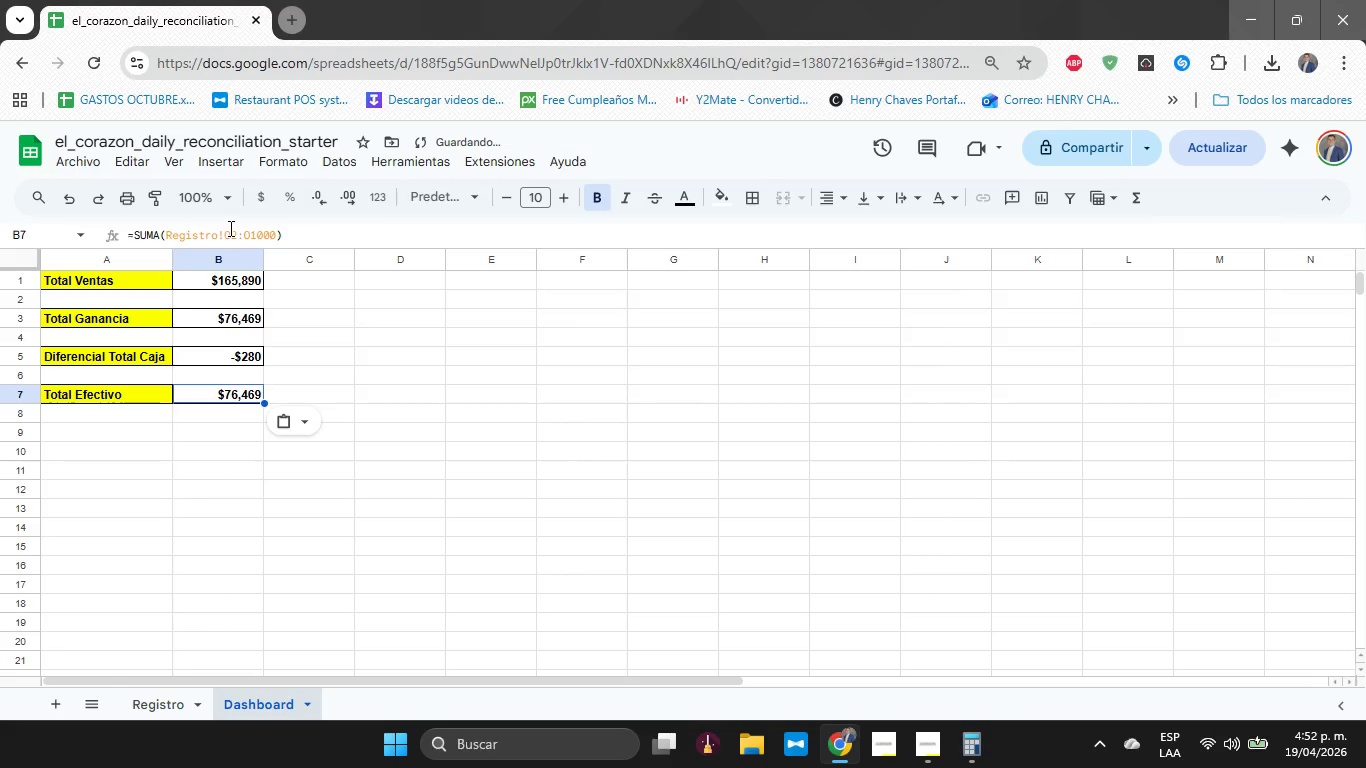 
left_click([227, 231])
 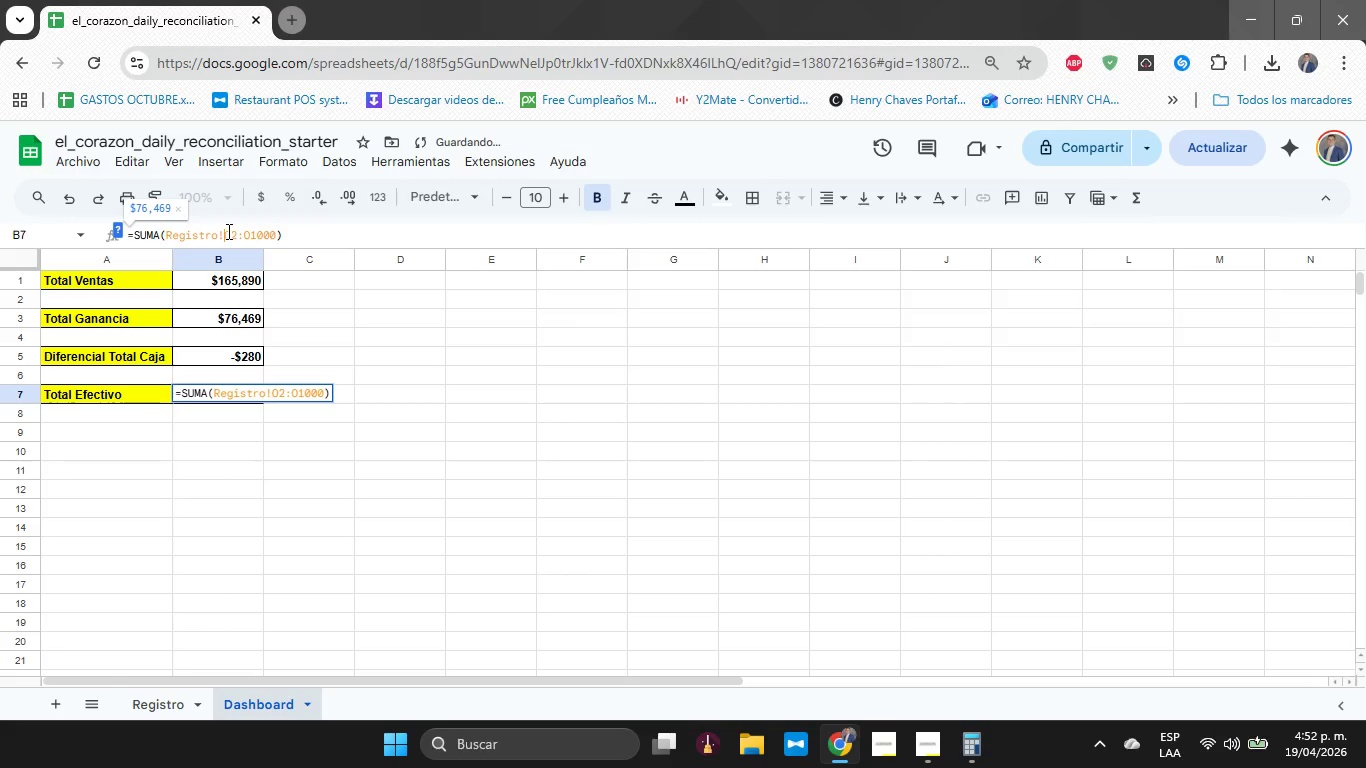 
key(ArrowRight)
 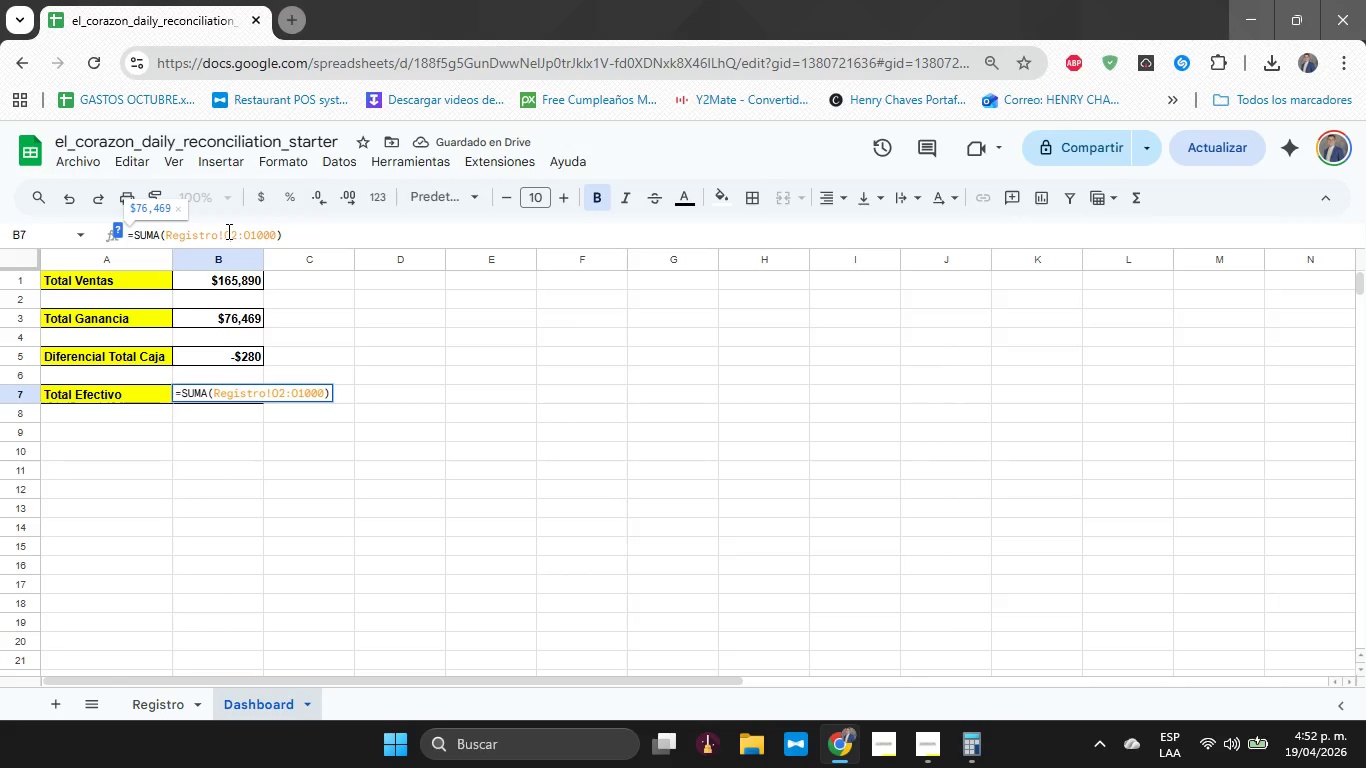 
key(CapsLock)
 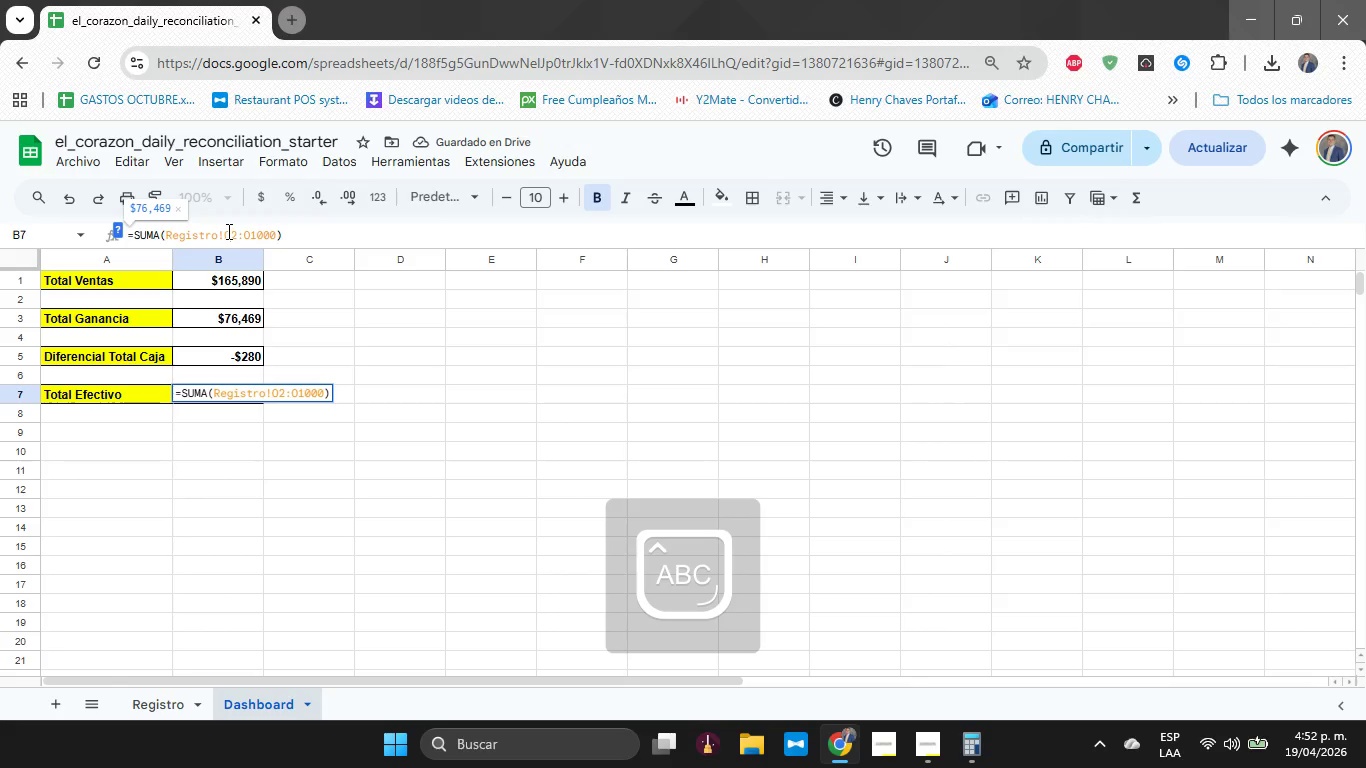 
key(Backspace)
 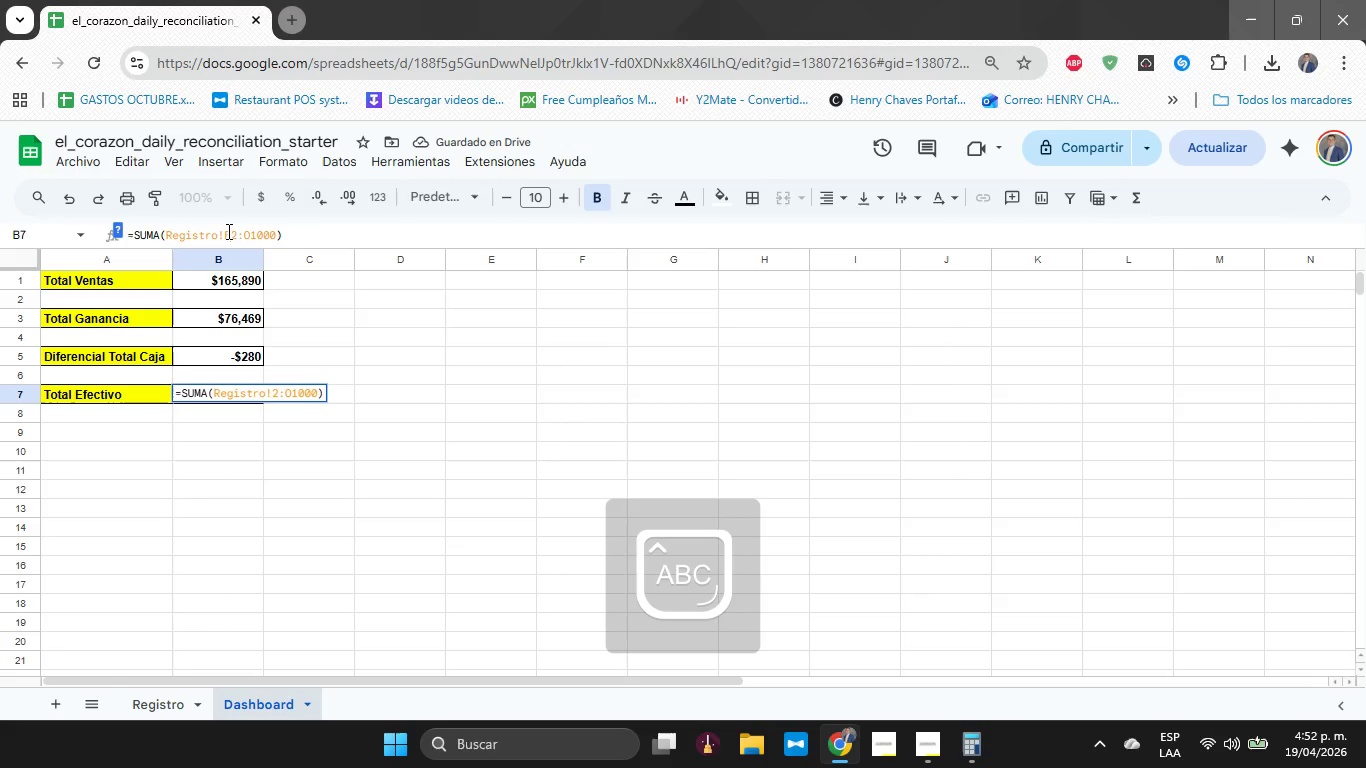 
key(E)
 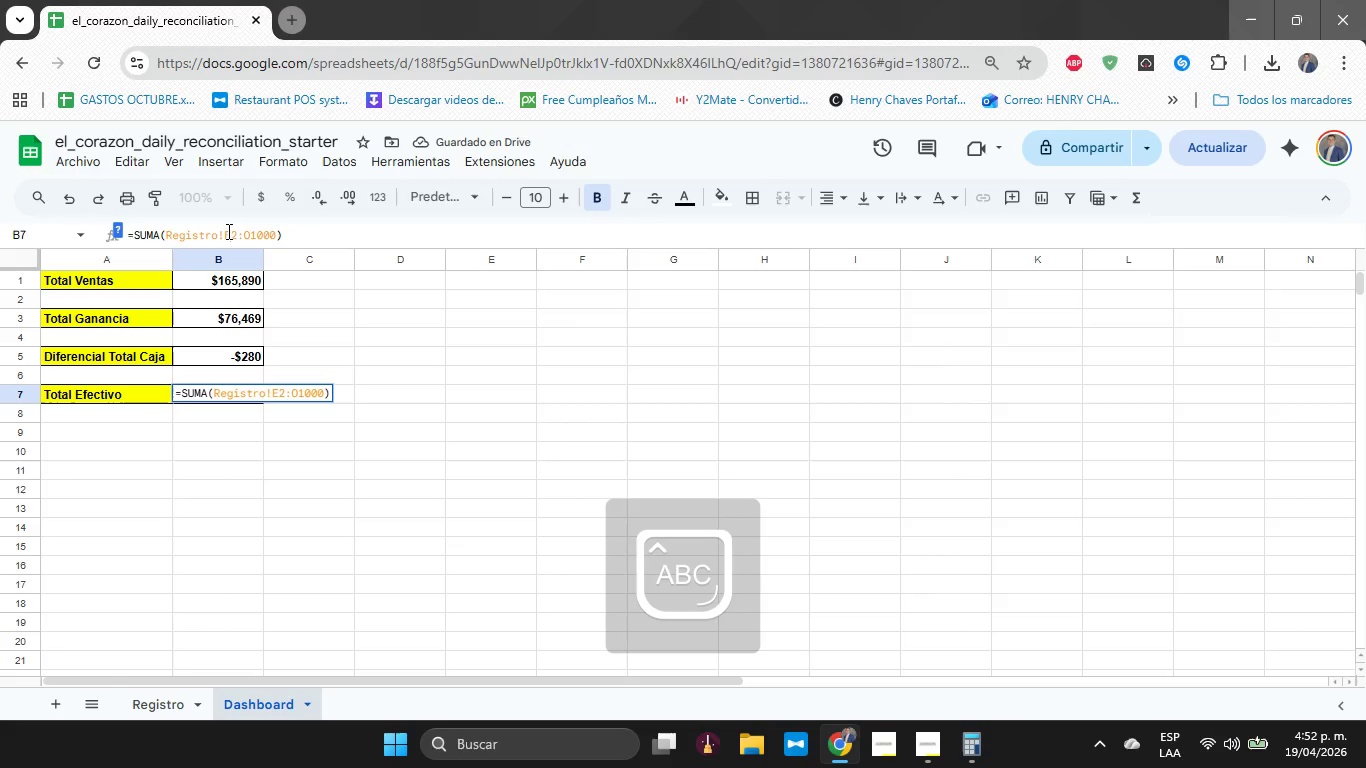 
key(ArrowRight)
 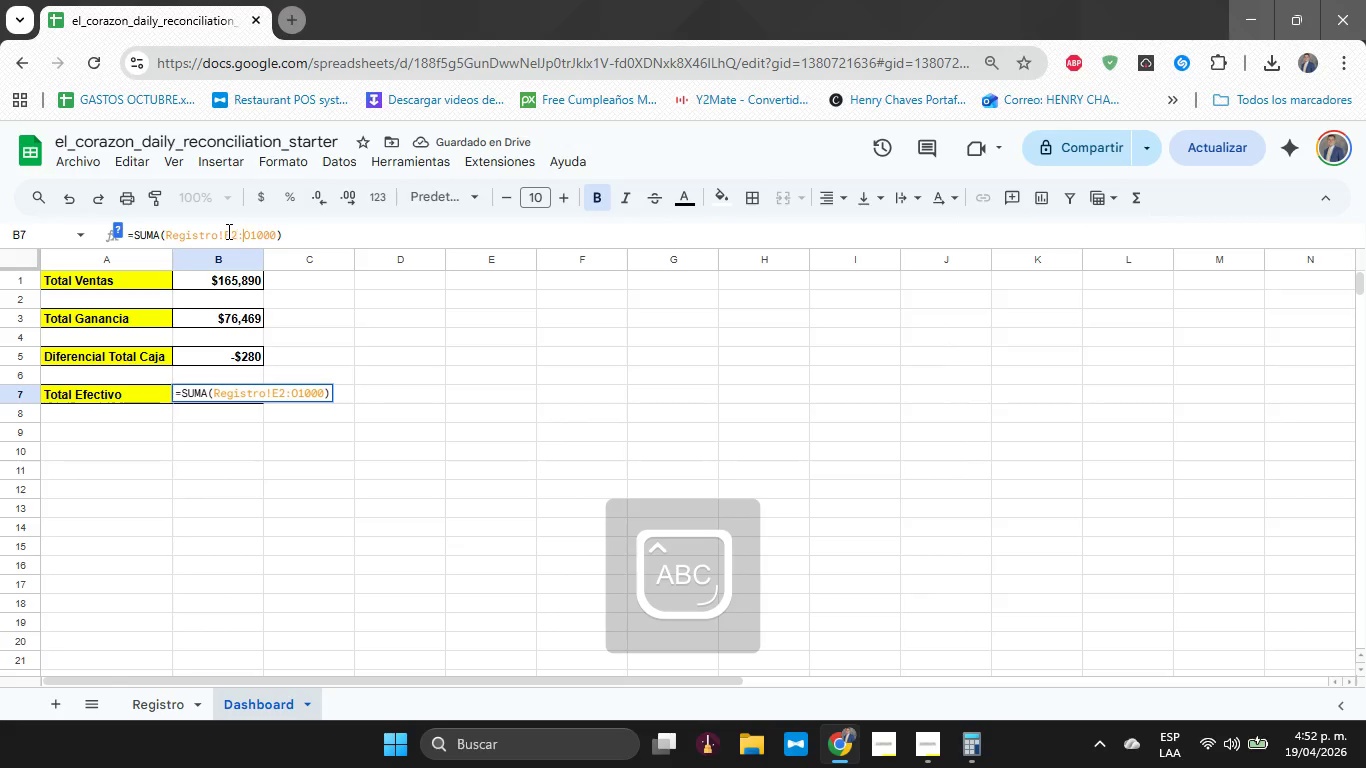 
key(ArrowRight)
 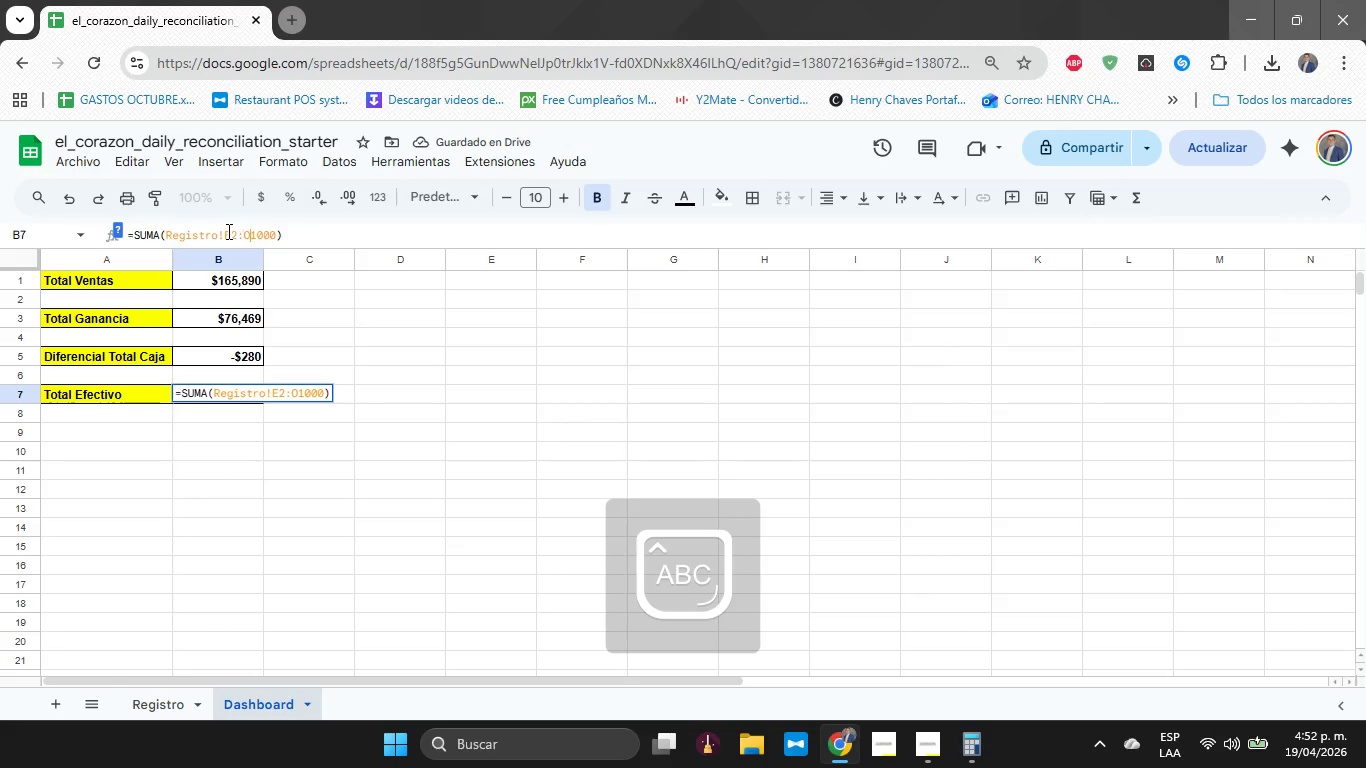 
key(ArrowRight)
 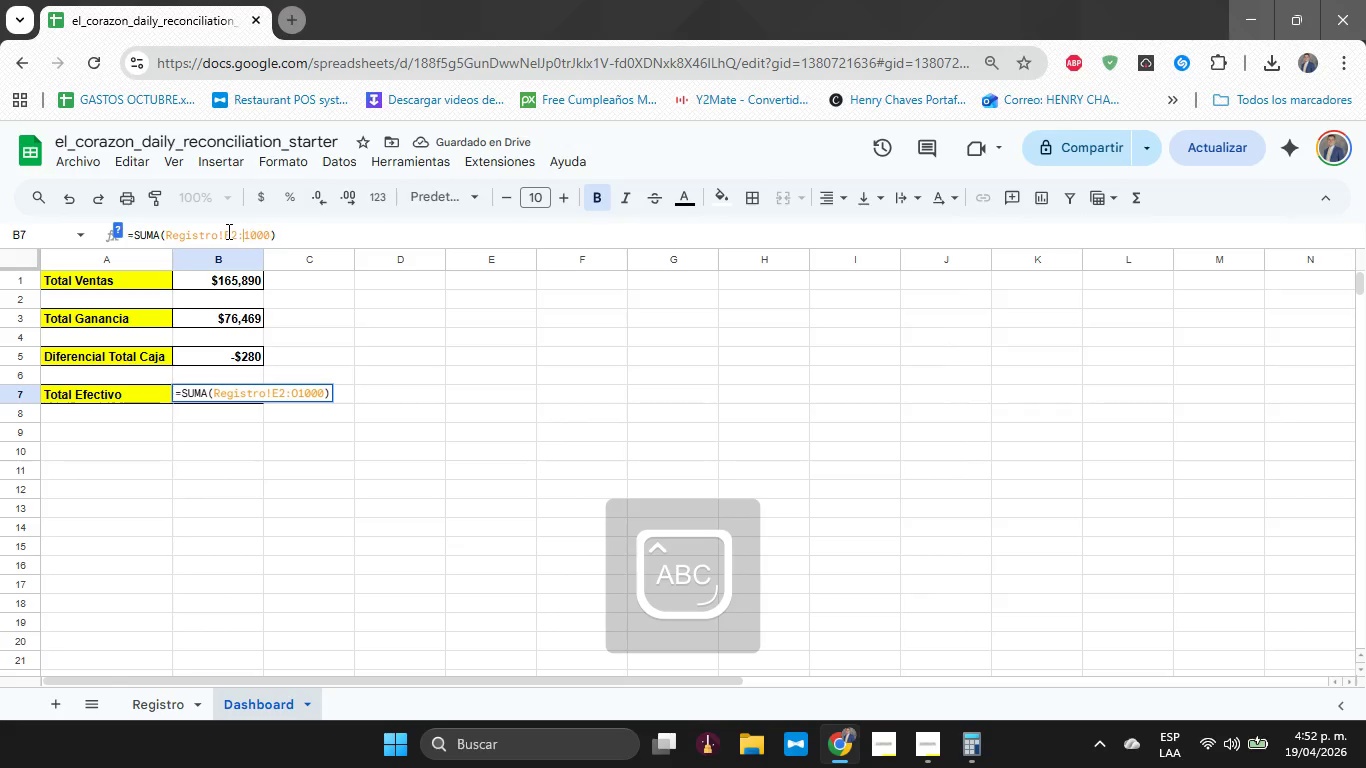 
key(Backspace)
 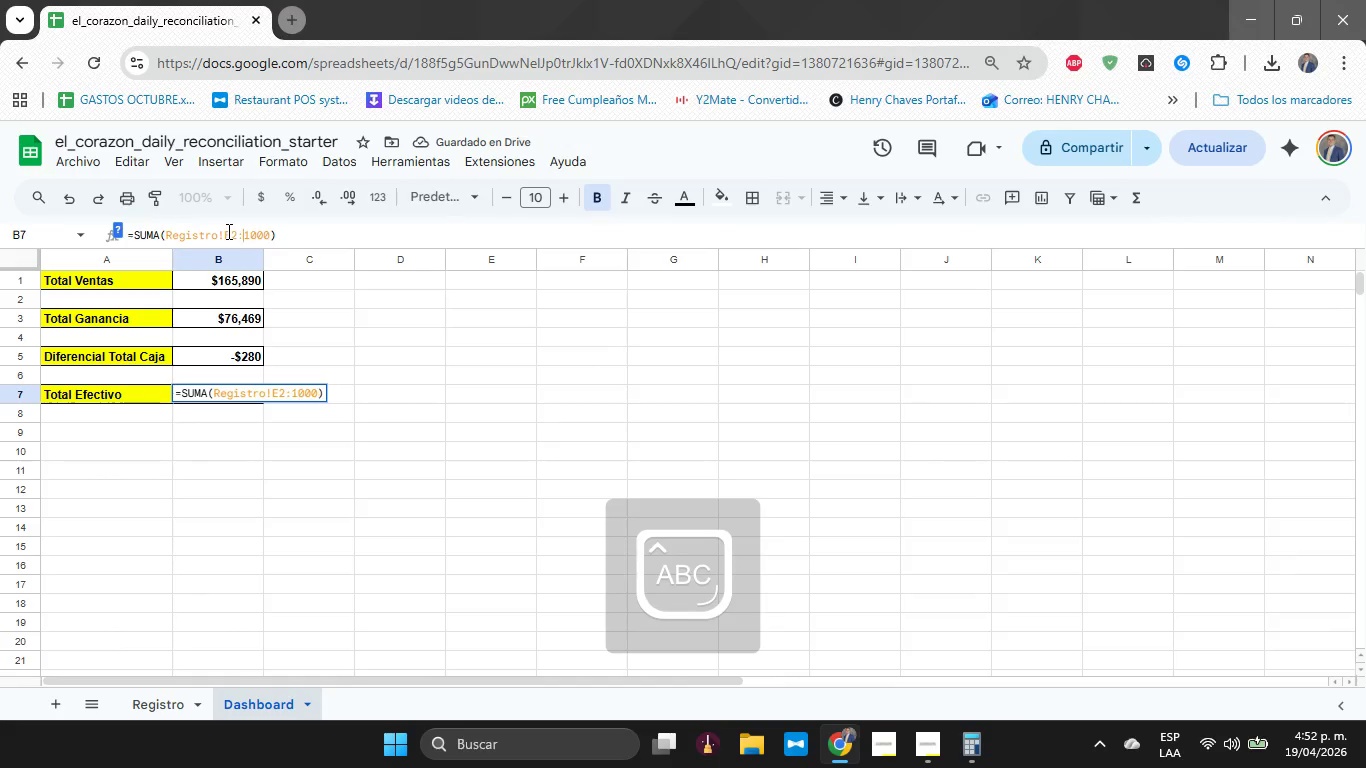 
key(E)
 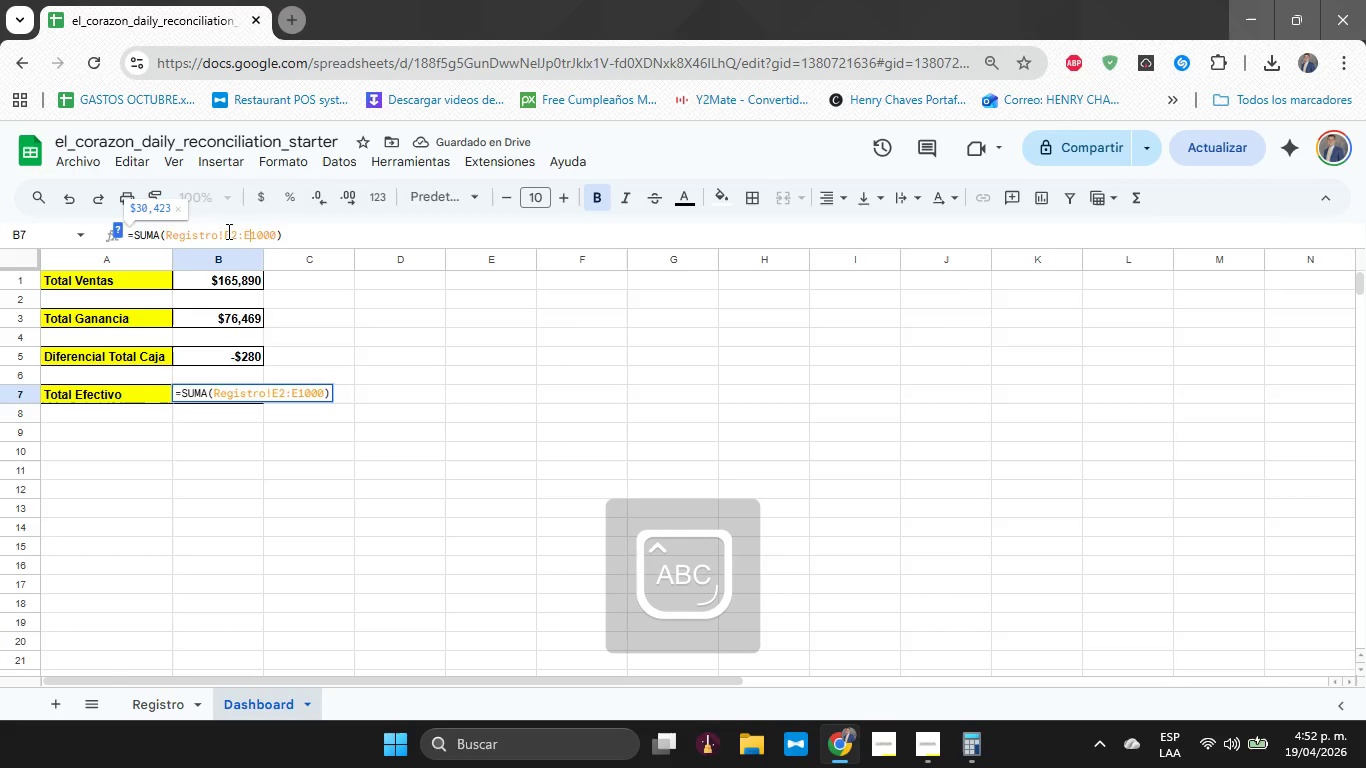 
key(Enter)
 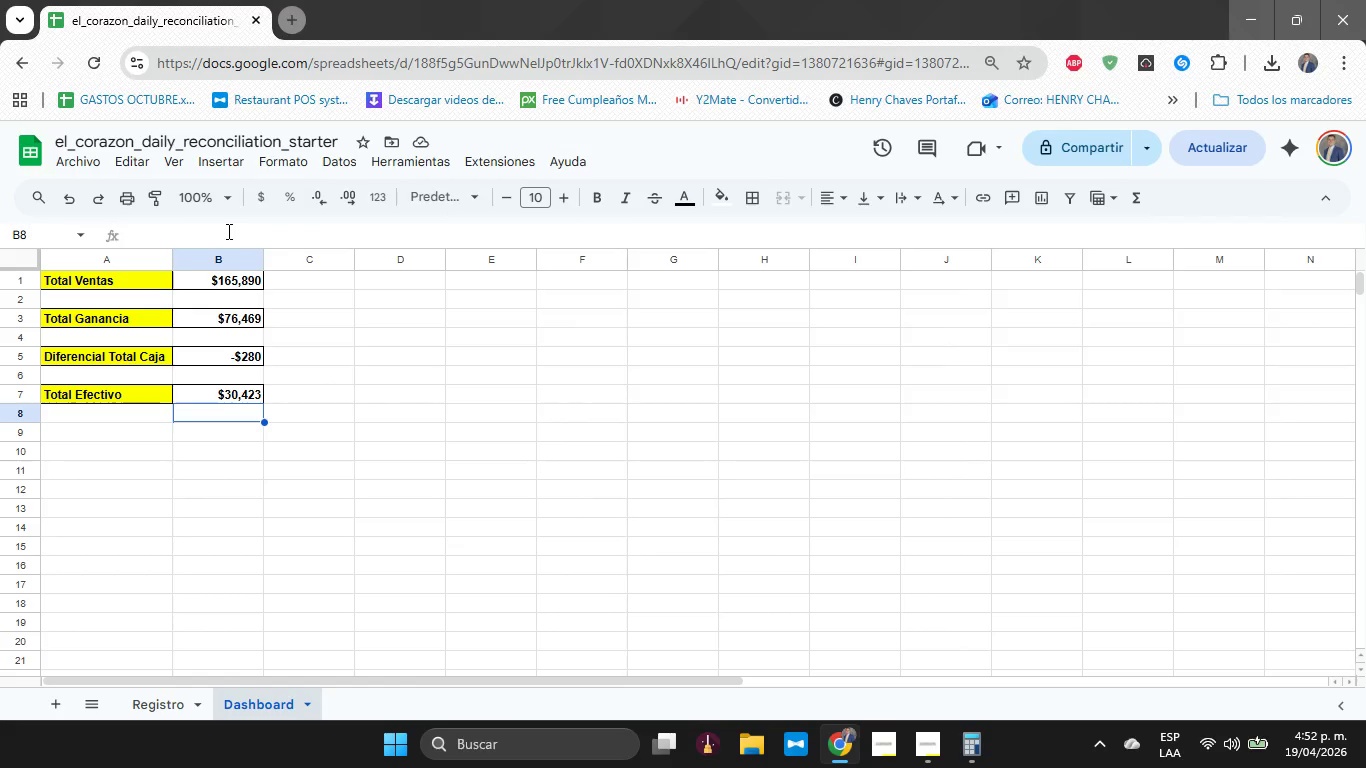 
wait(30.05)
 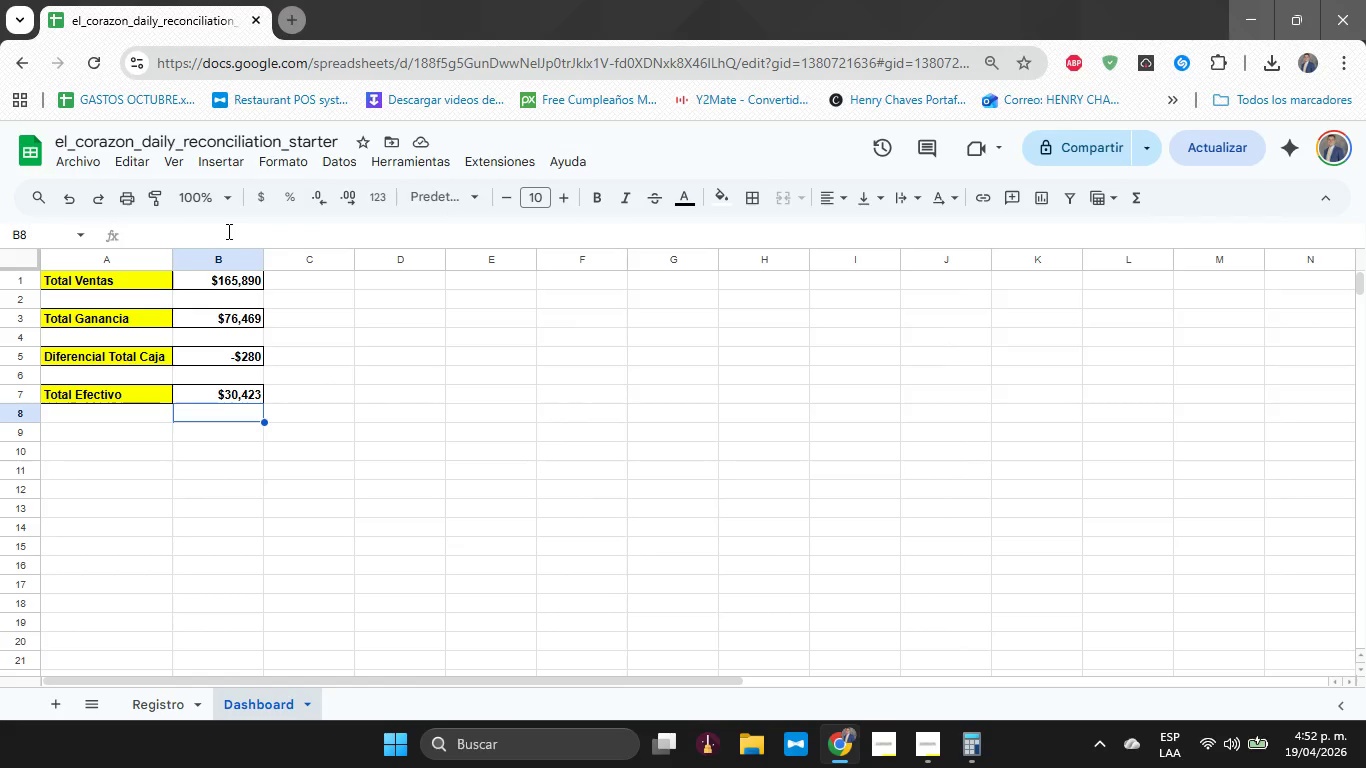 
key(ArrowUp)
 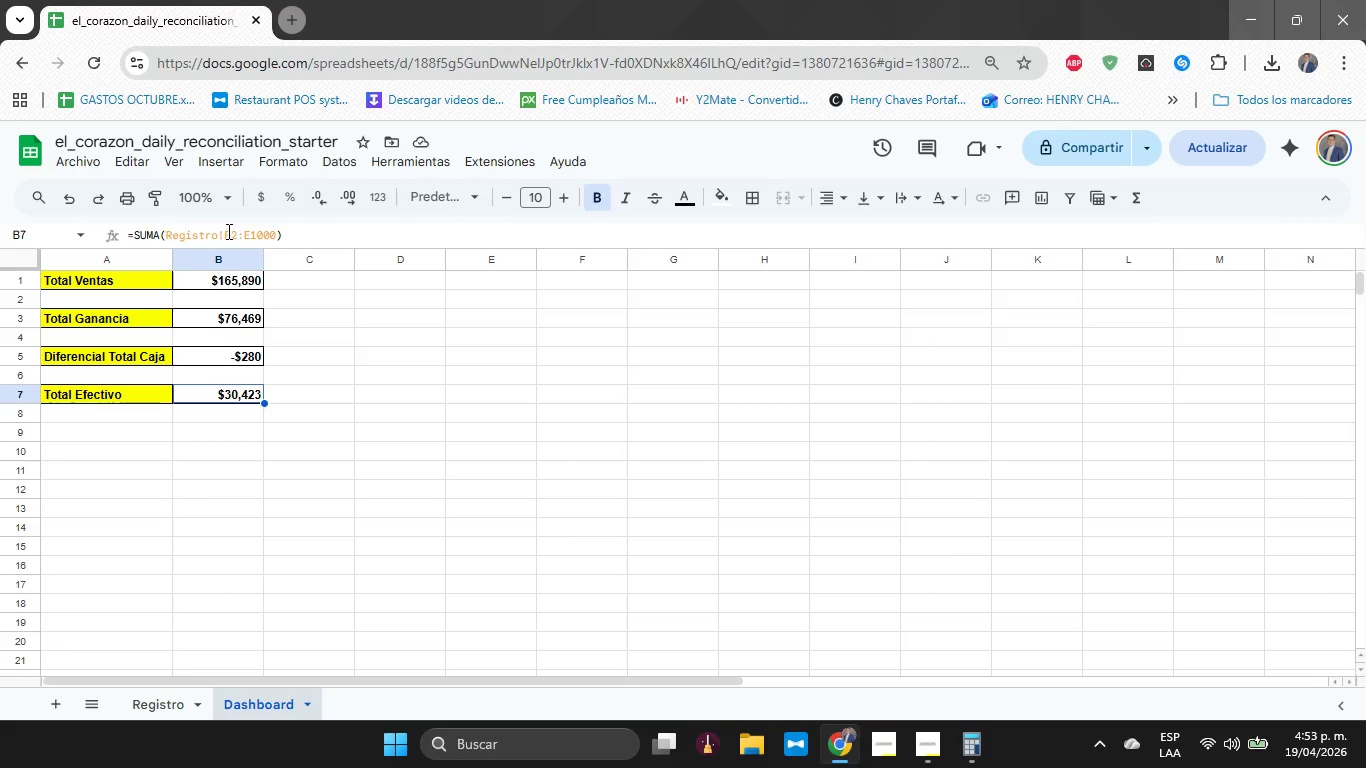 
left_click([154, 689])
 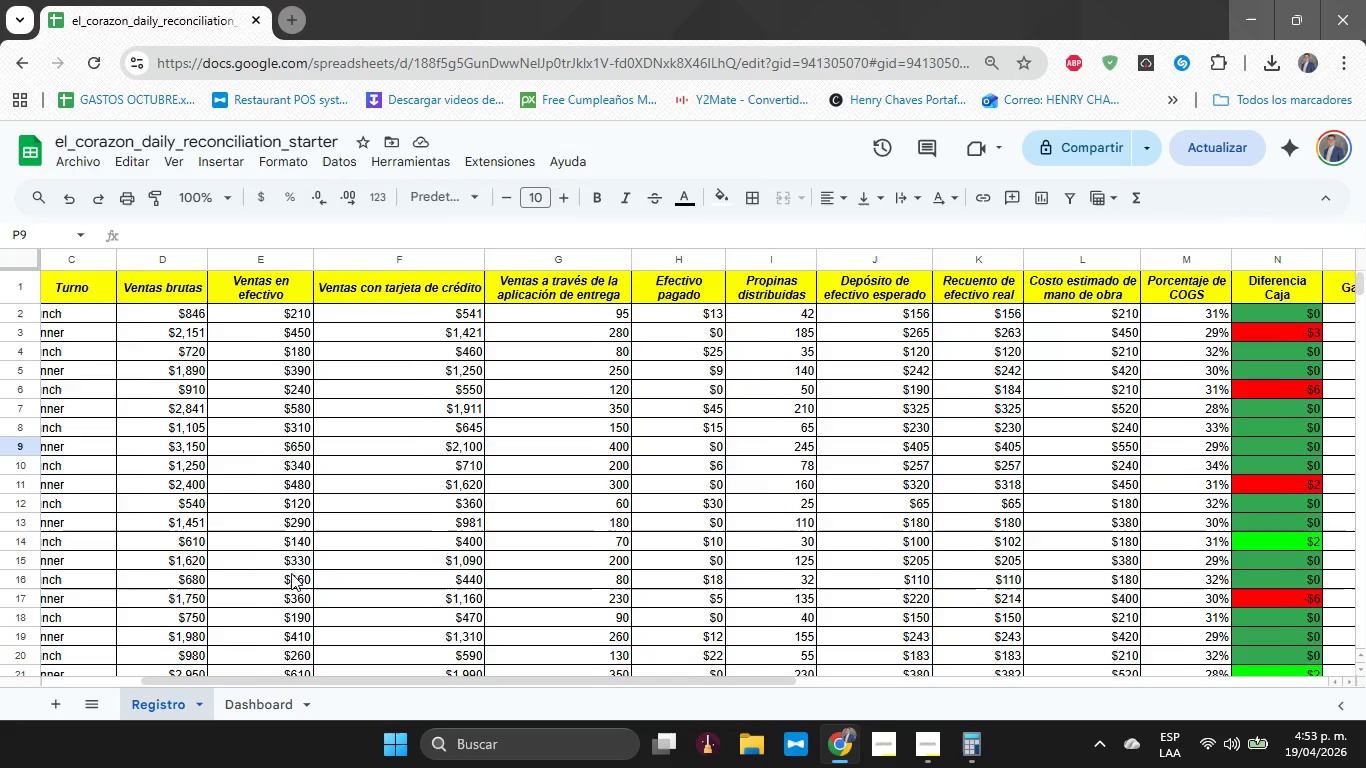 
left_click([249, 703])
 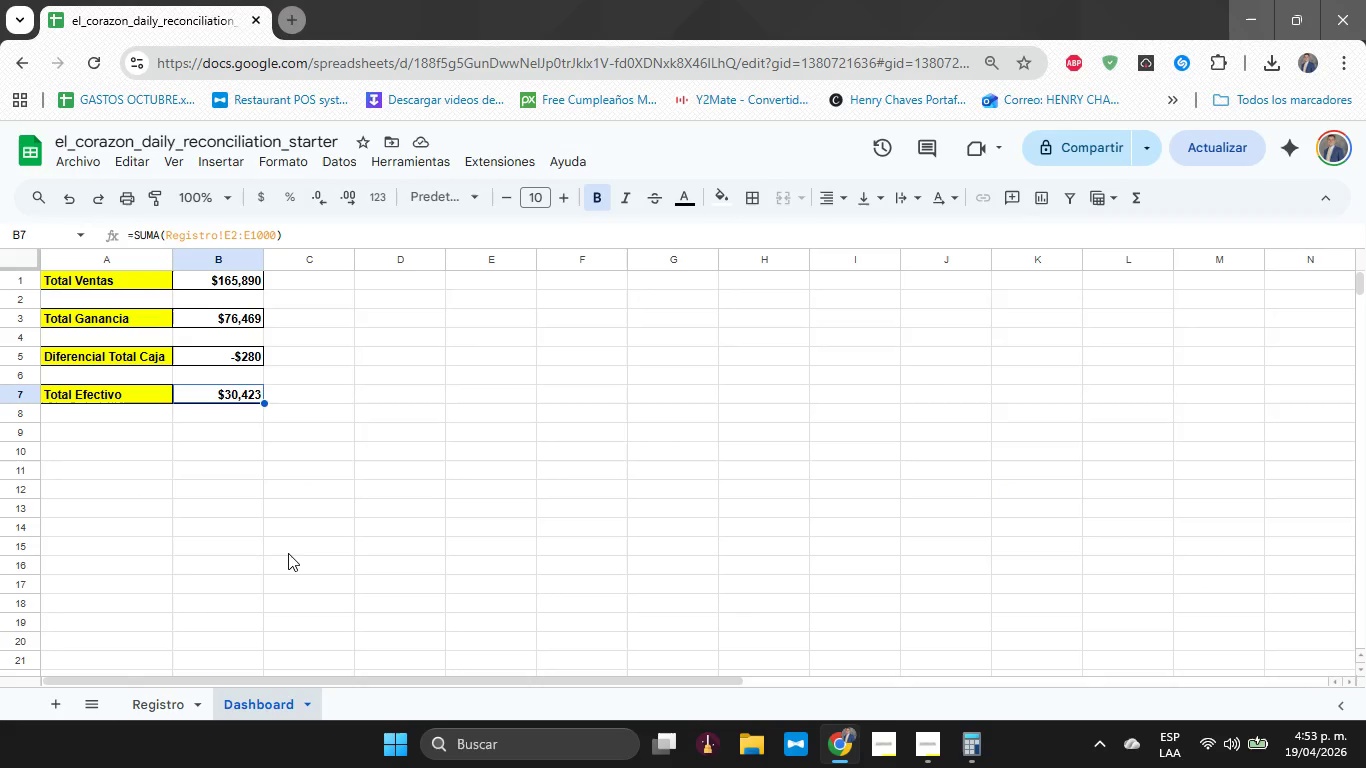 
key(ArrowDown)
 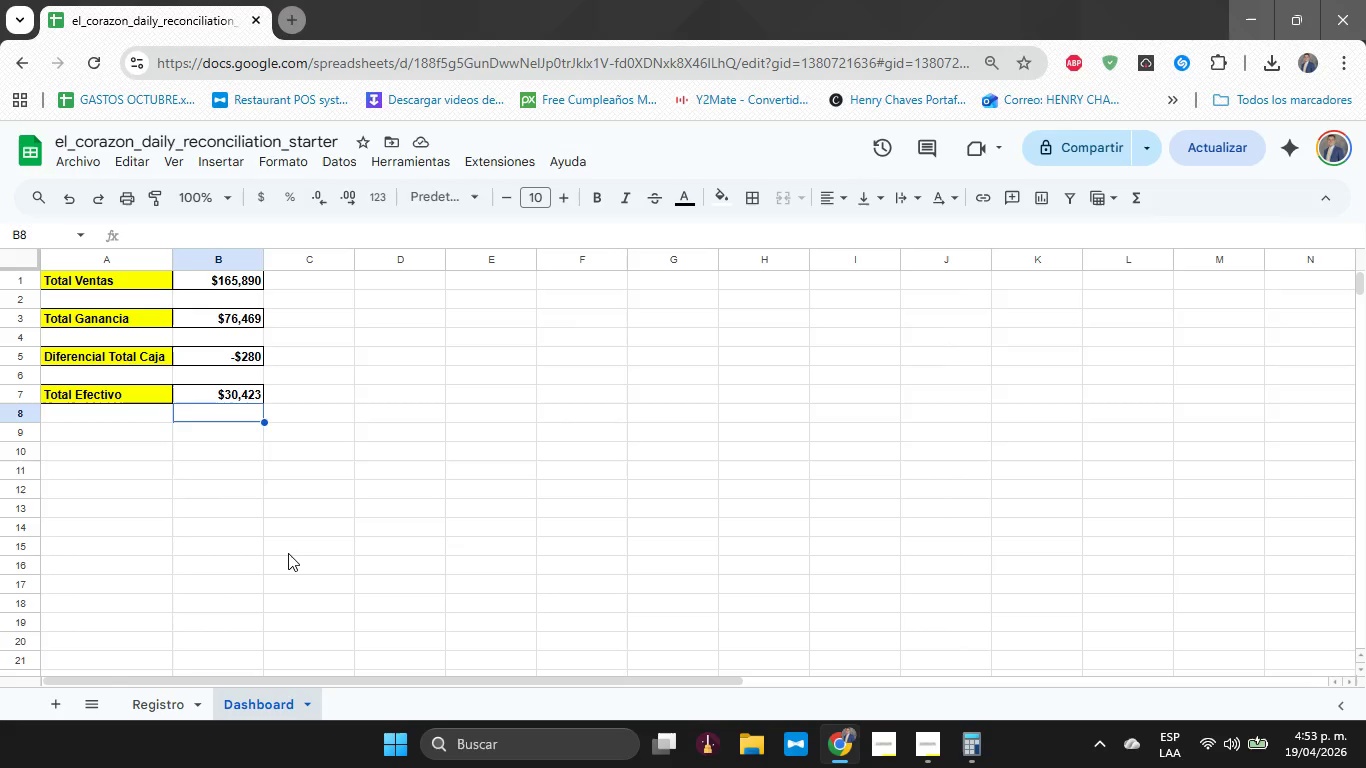 
key(ArrowDown)
 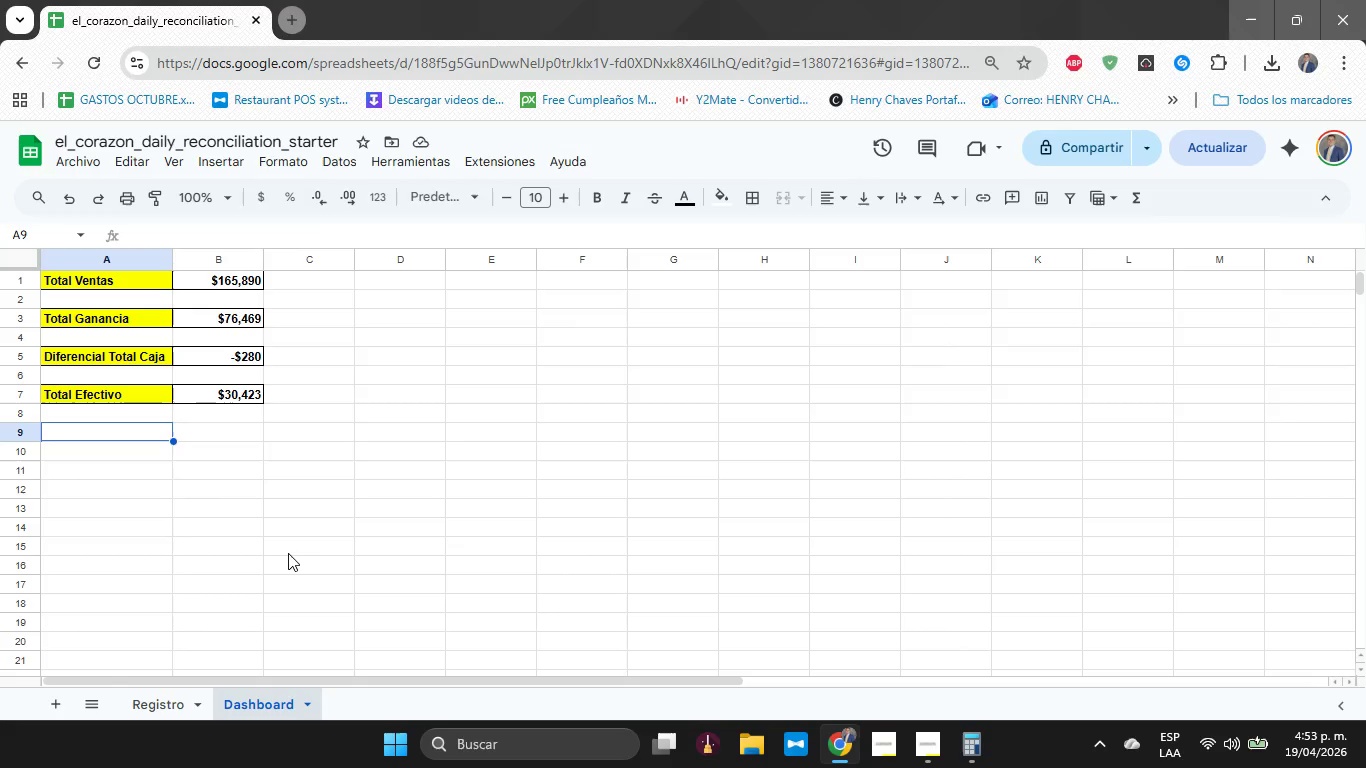 
key(ArrowLeft)
 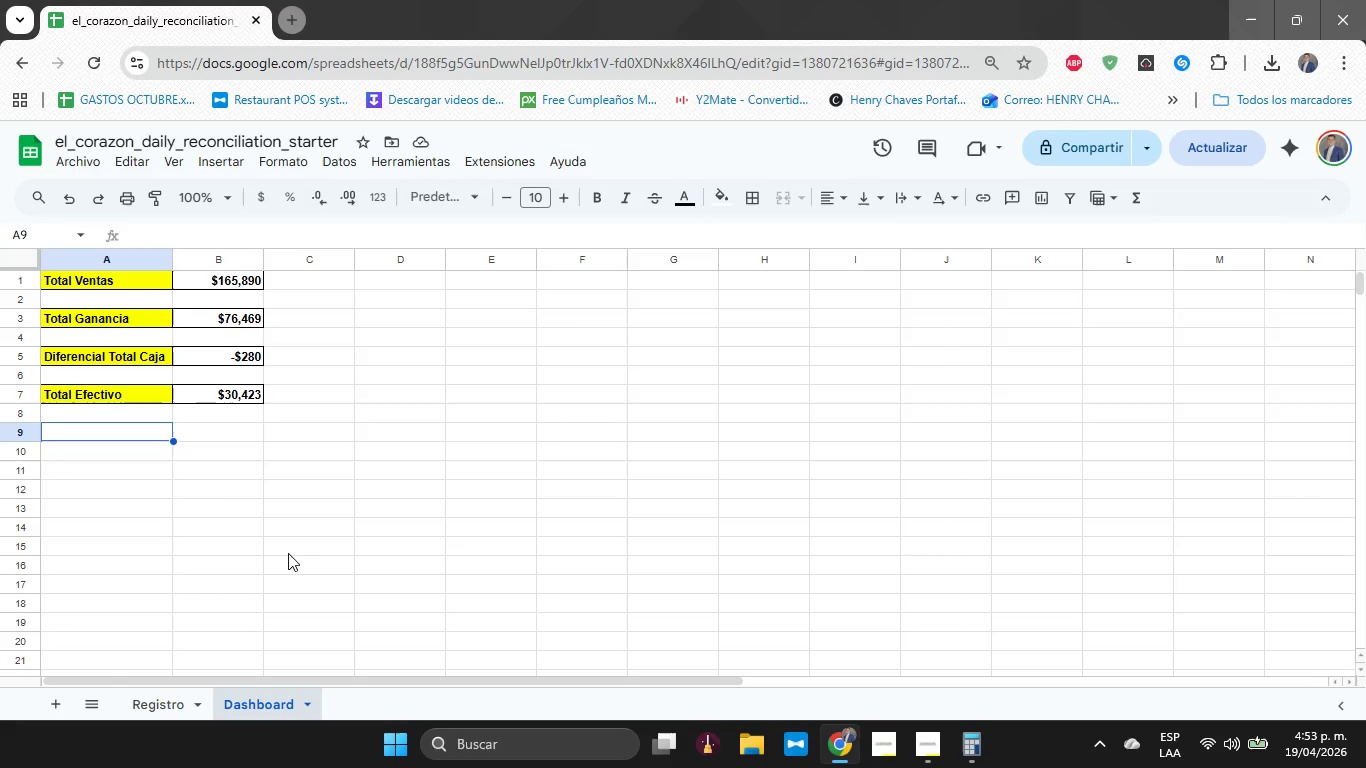 
type(TO)
key(Backspace)
type(otal Tarjeta)
 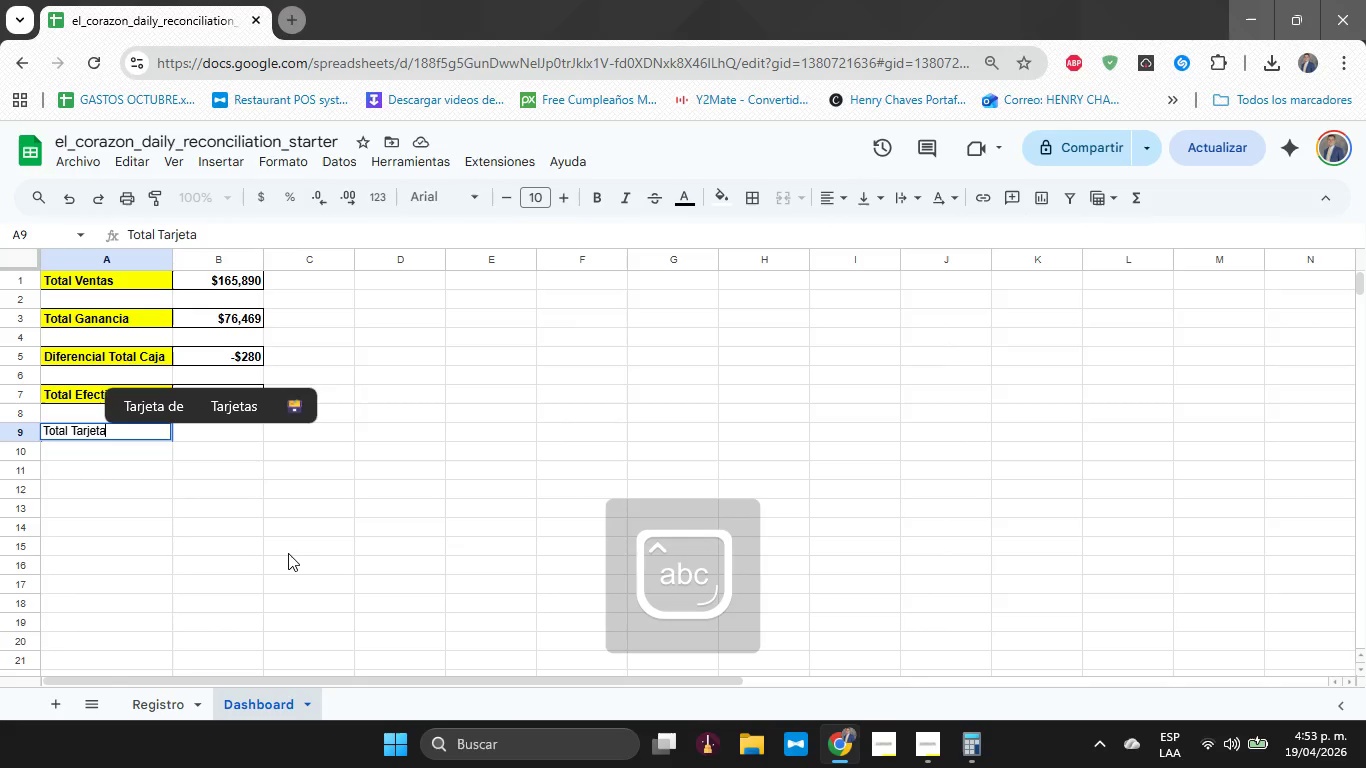 
key(Enter)
 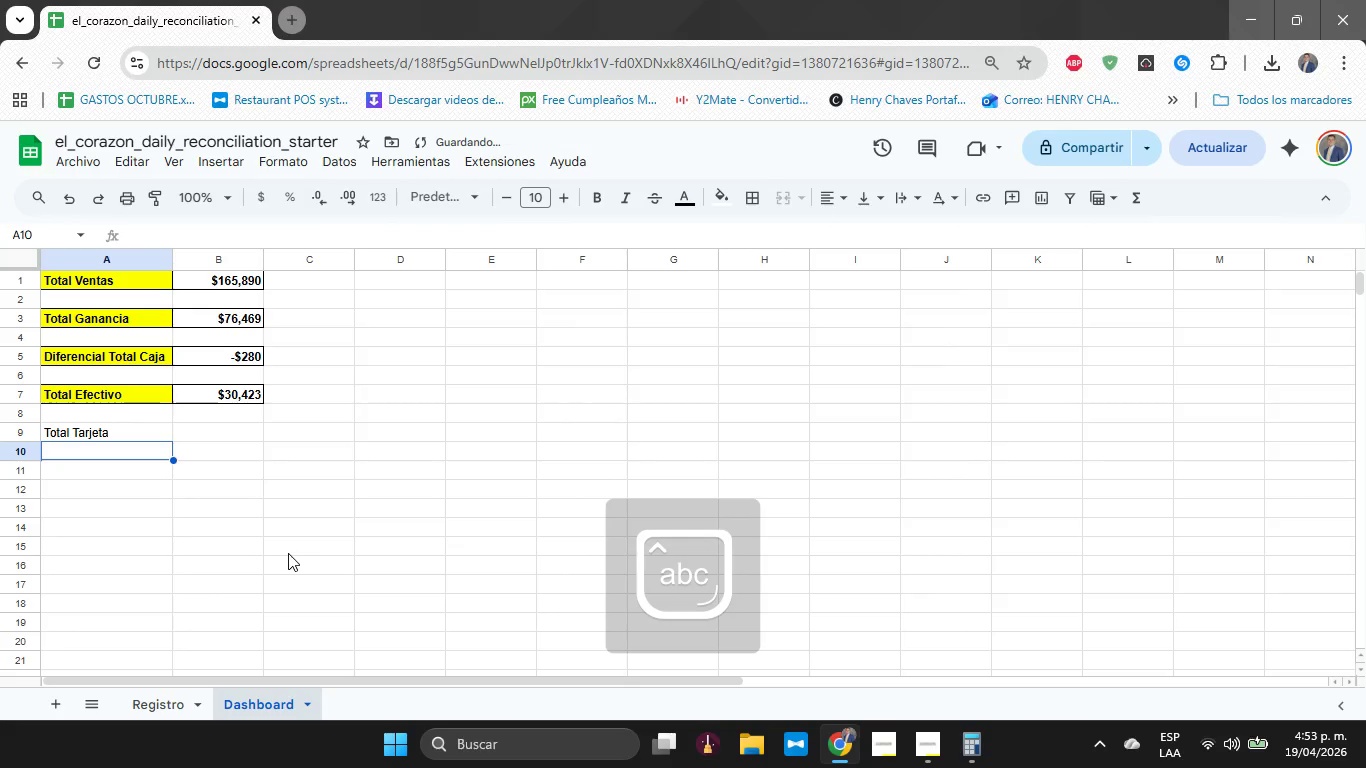 
key(ArrowUp)
 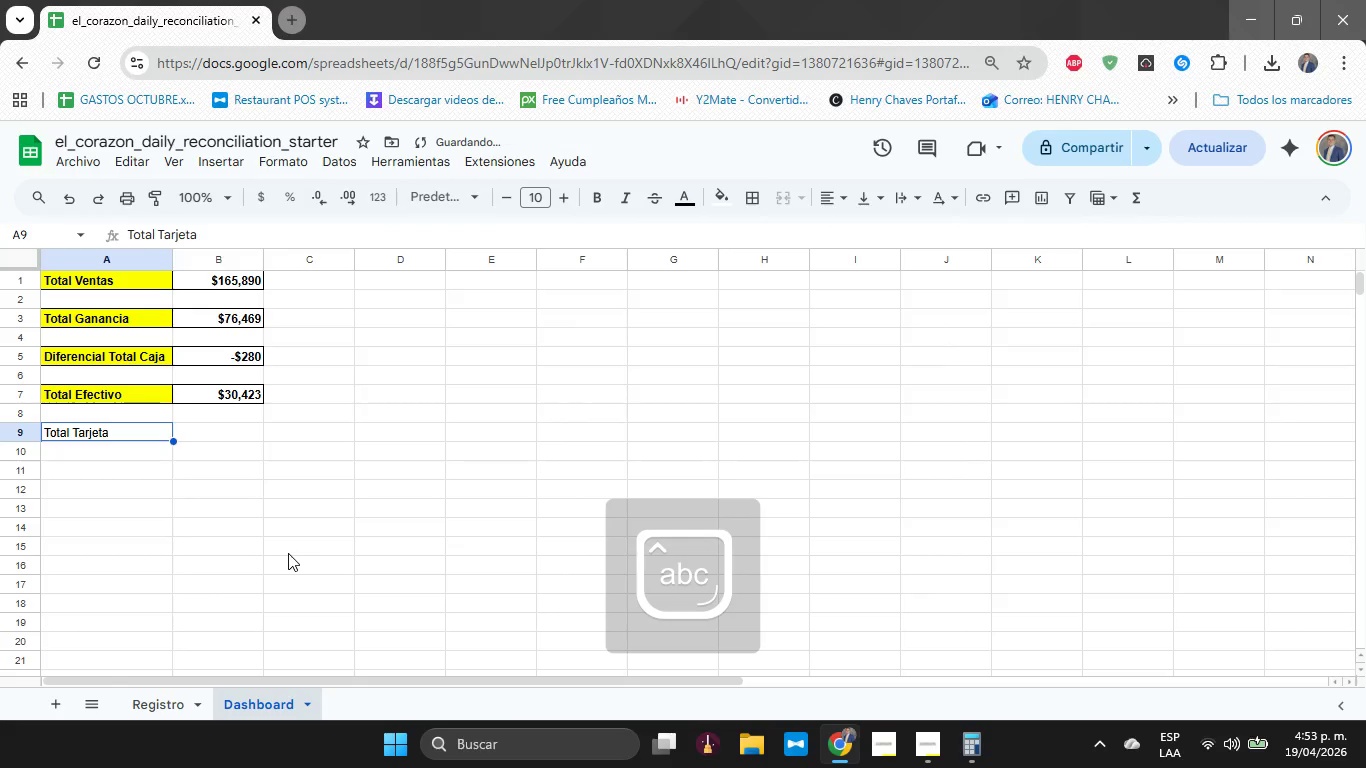 
key(Shift+ArrowRight)
 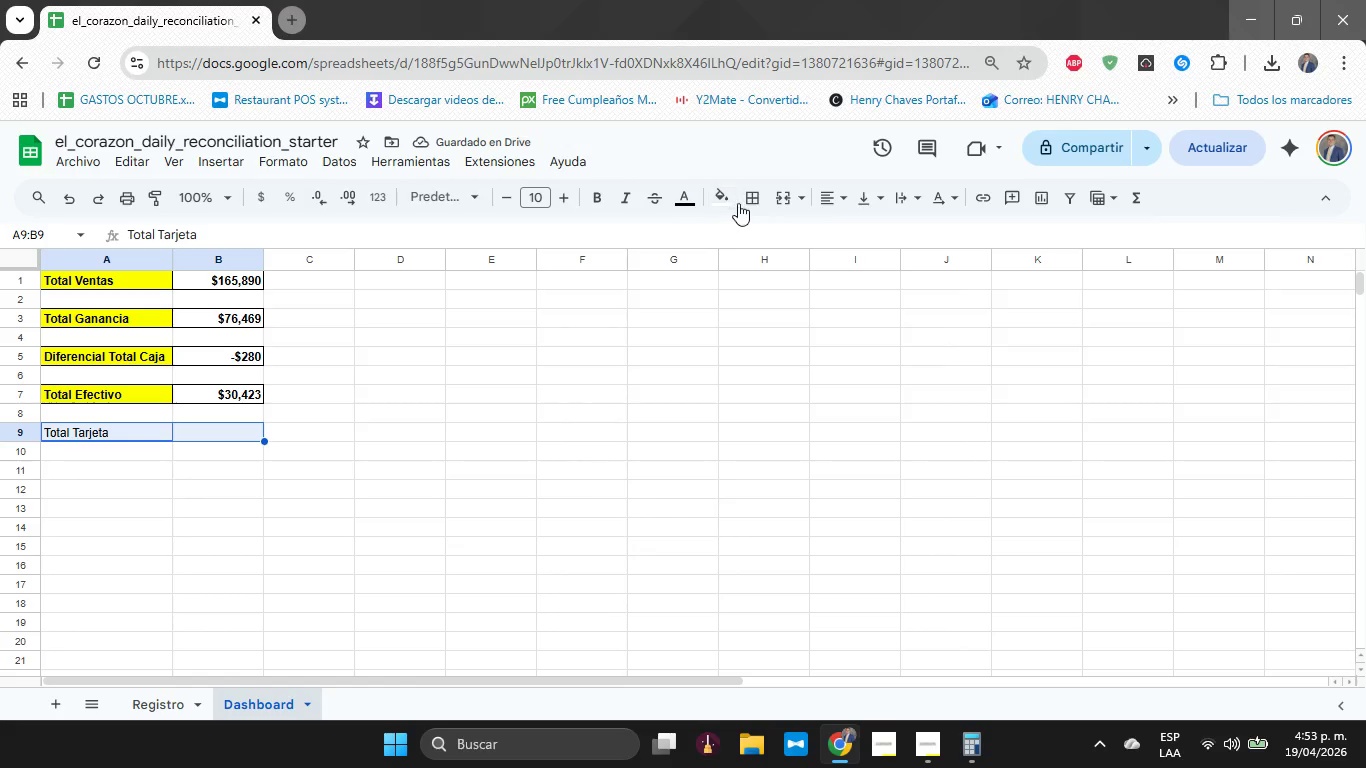 
left_click([747, 200])
 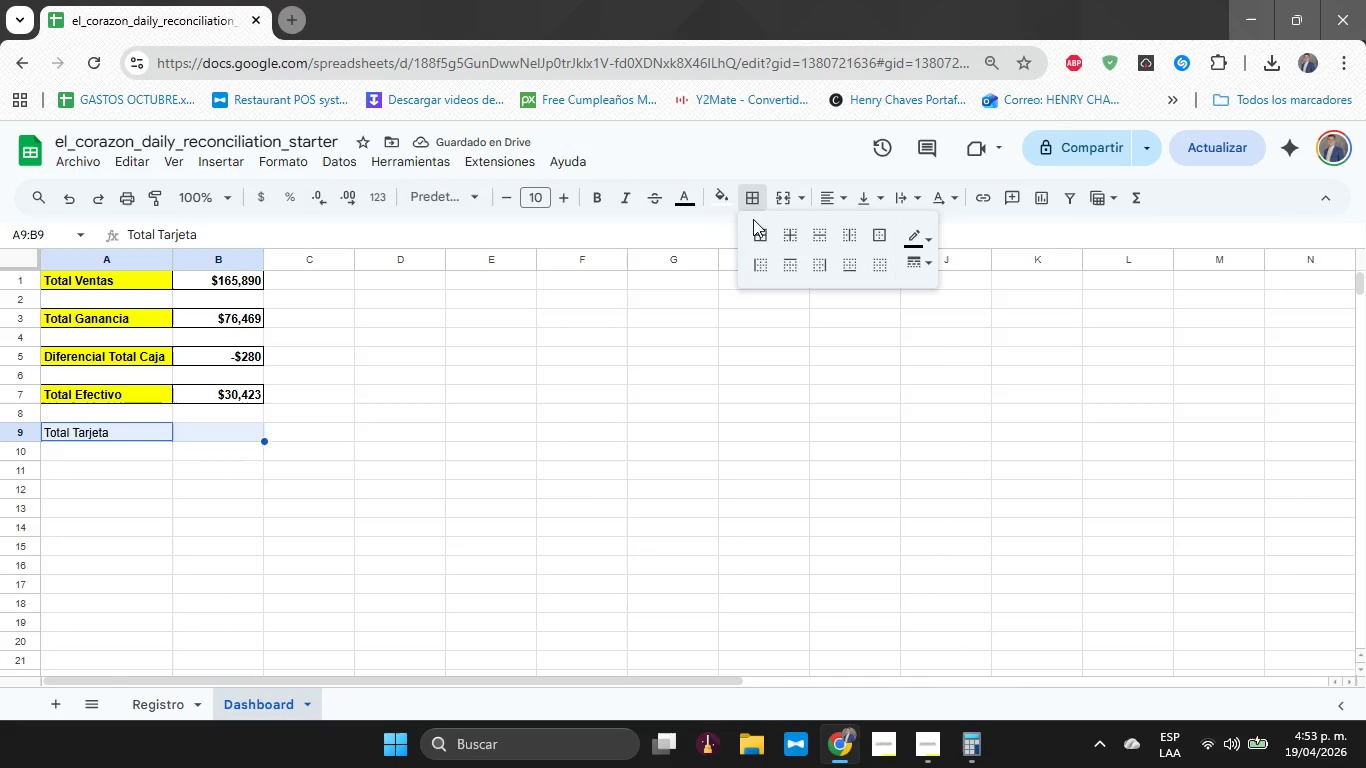 
left_click([751, 223])
 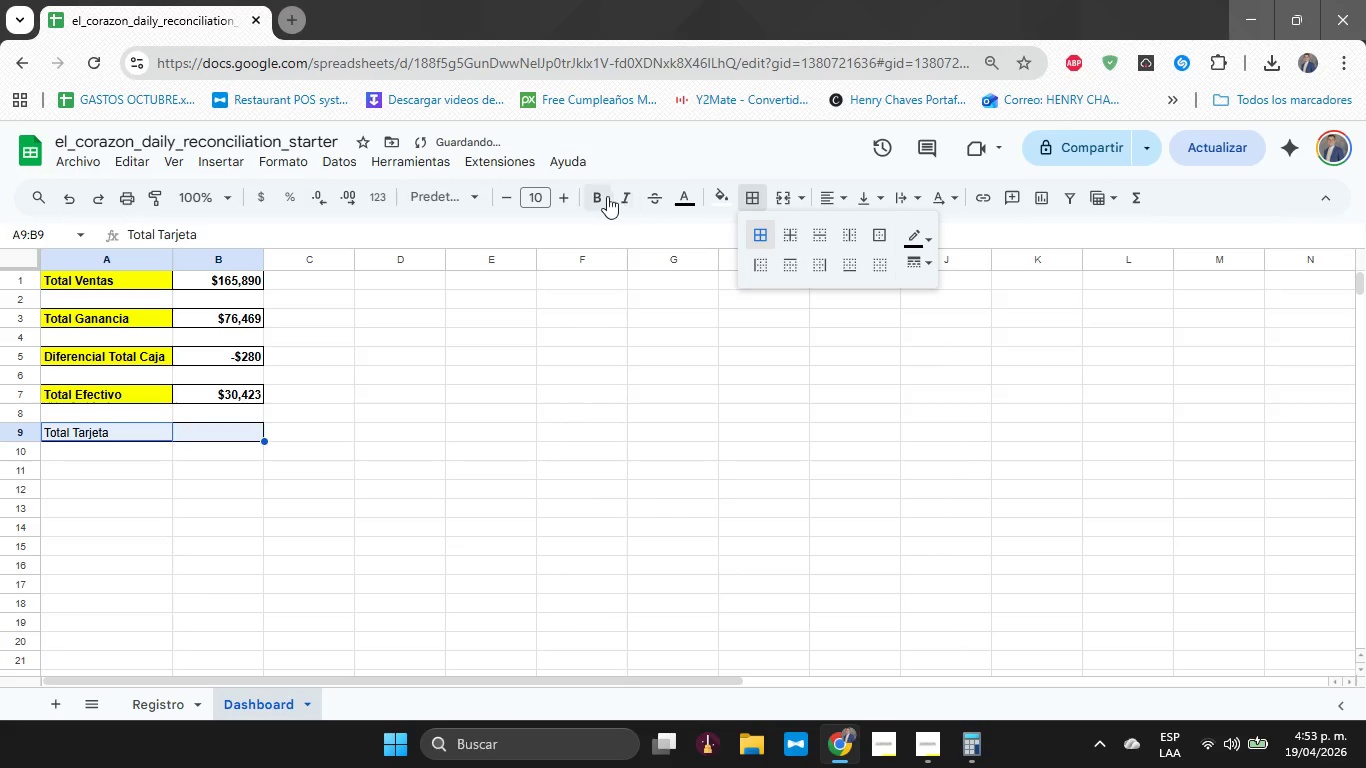 
left_click([601, 196])
 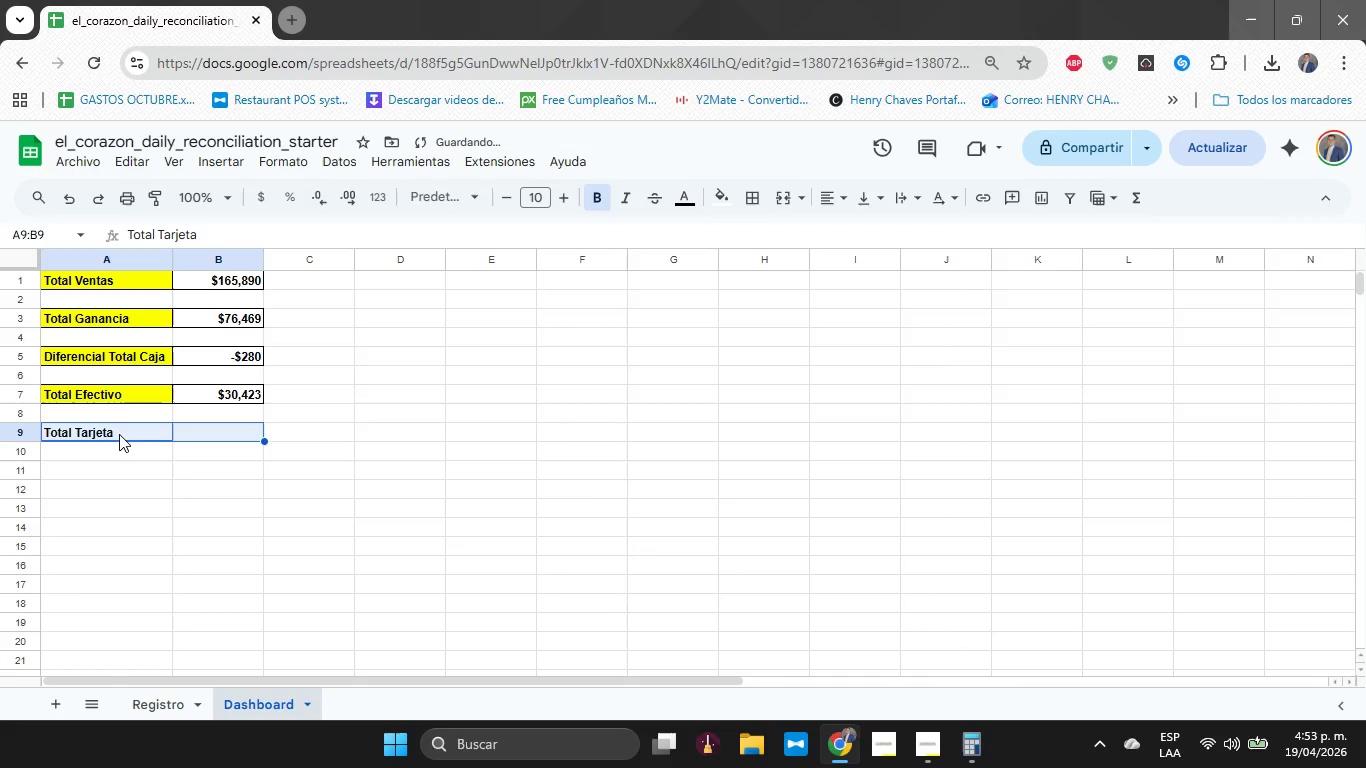 
left_click([119, 436])
 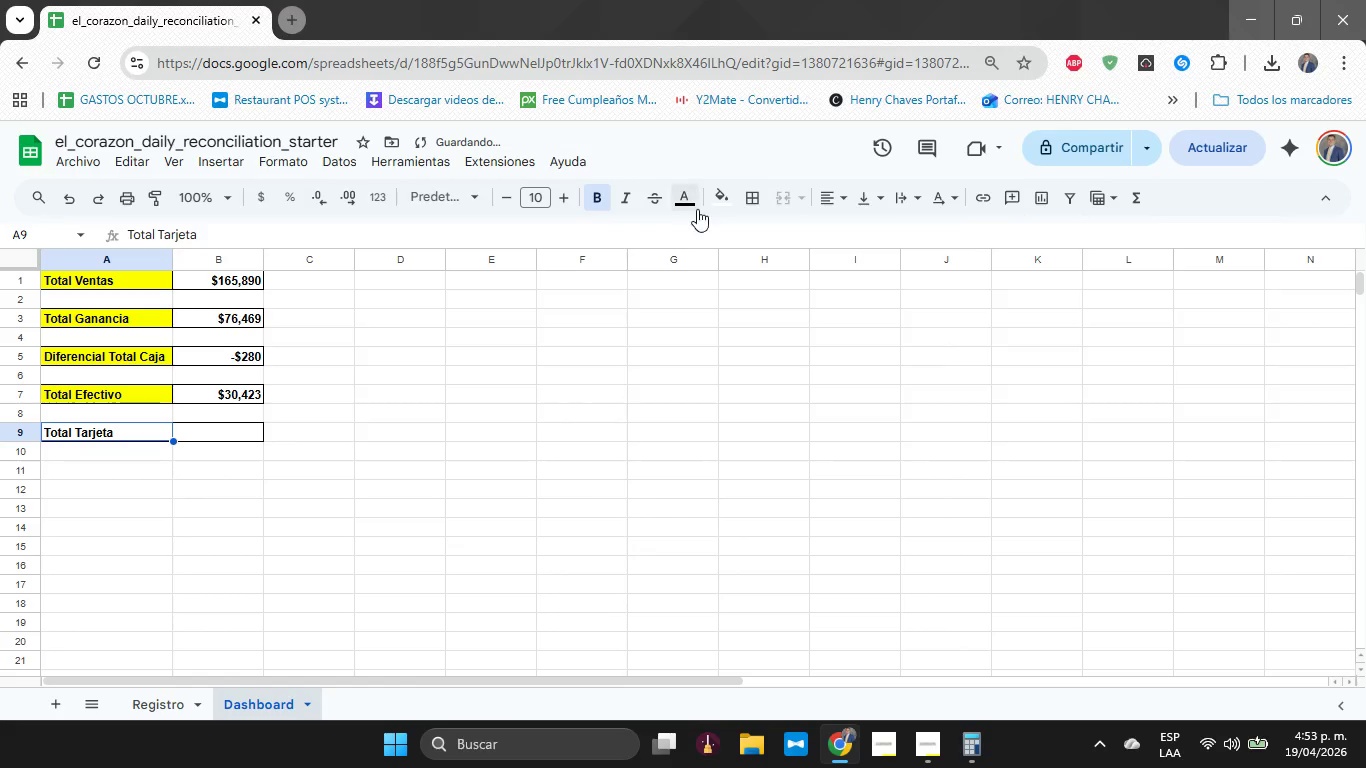 
left_click([718, 208])
 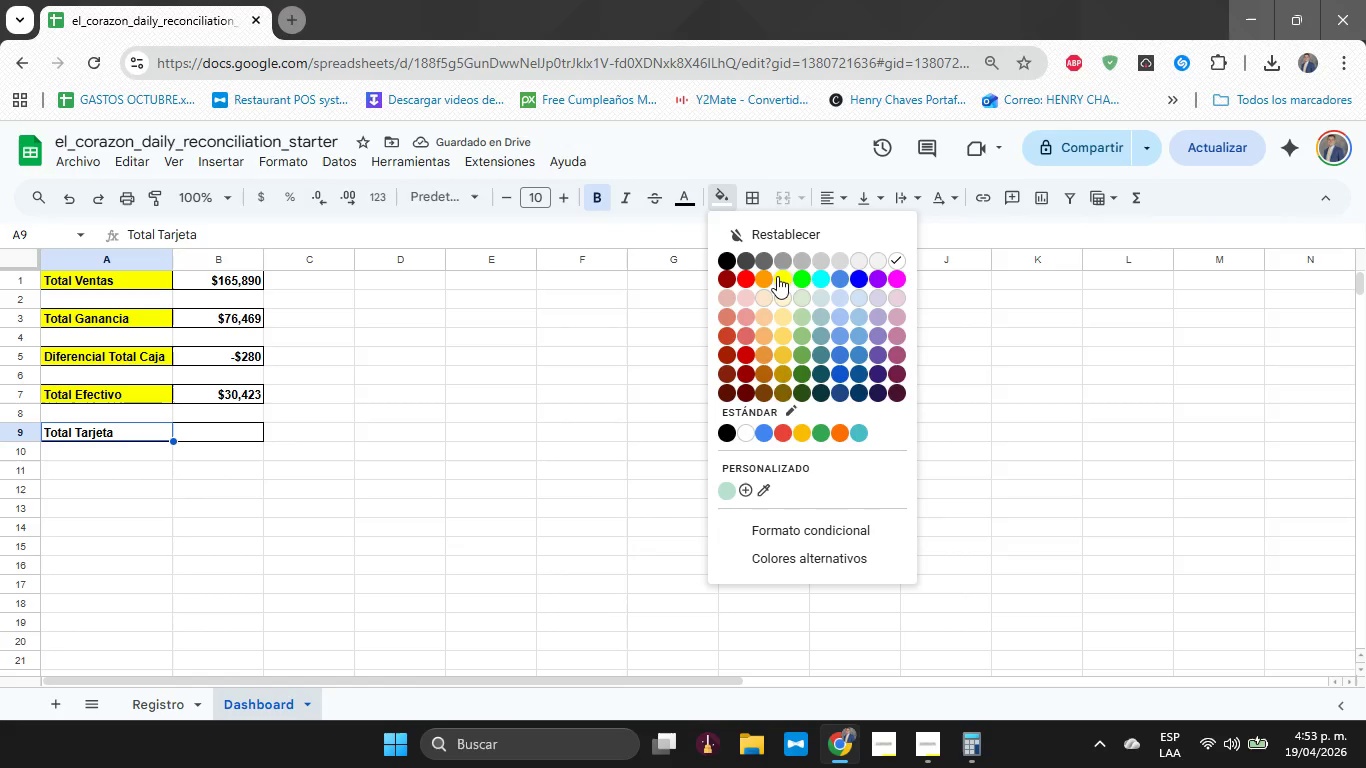 
left_click([781, 281])
 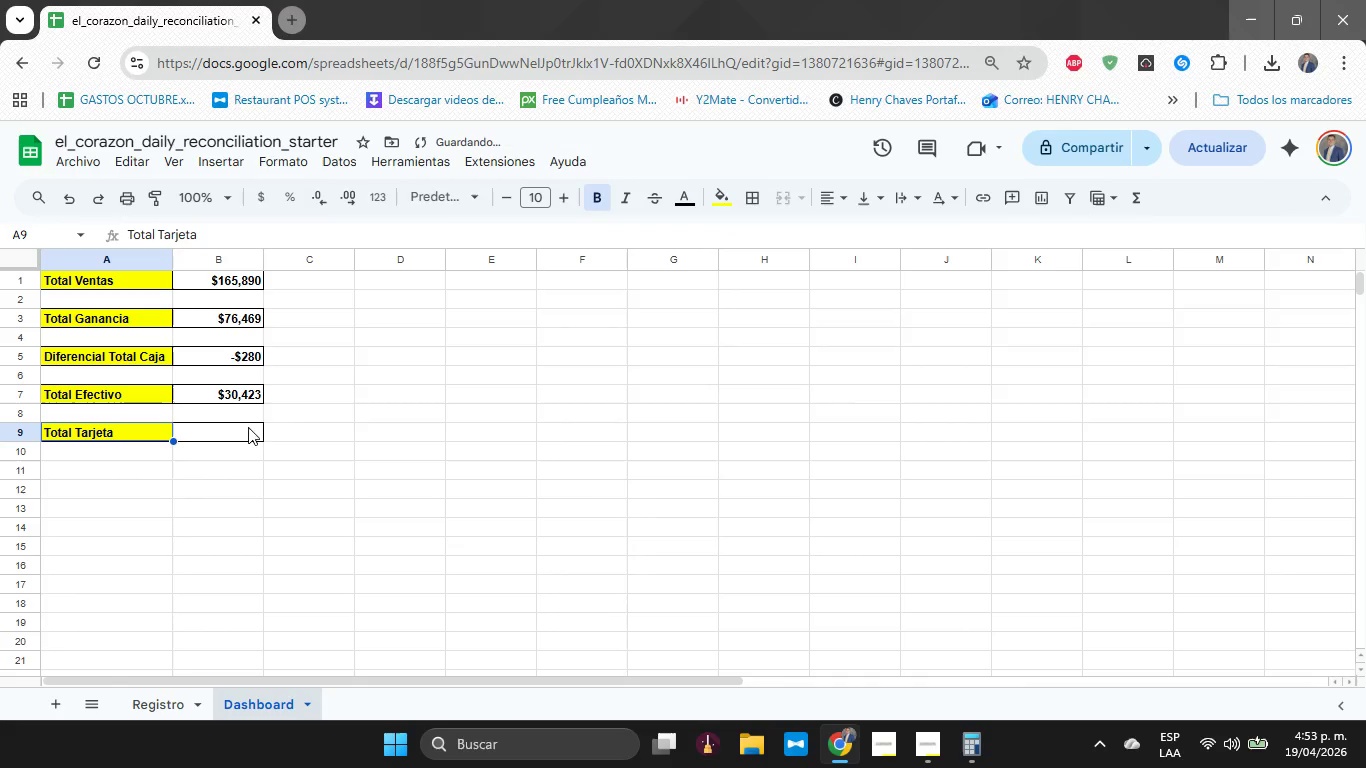 
left_click([252, 430])
 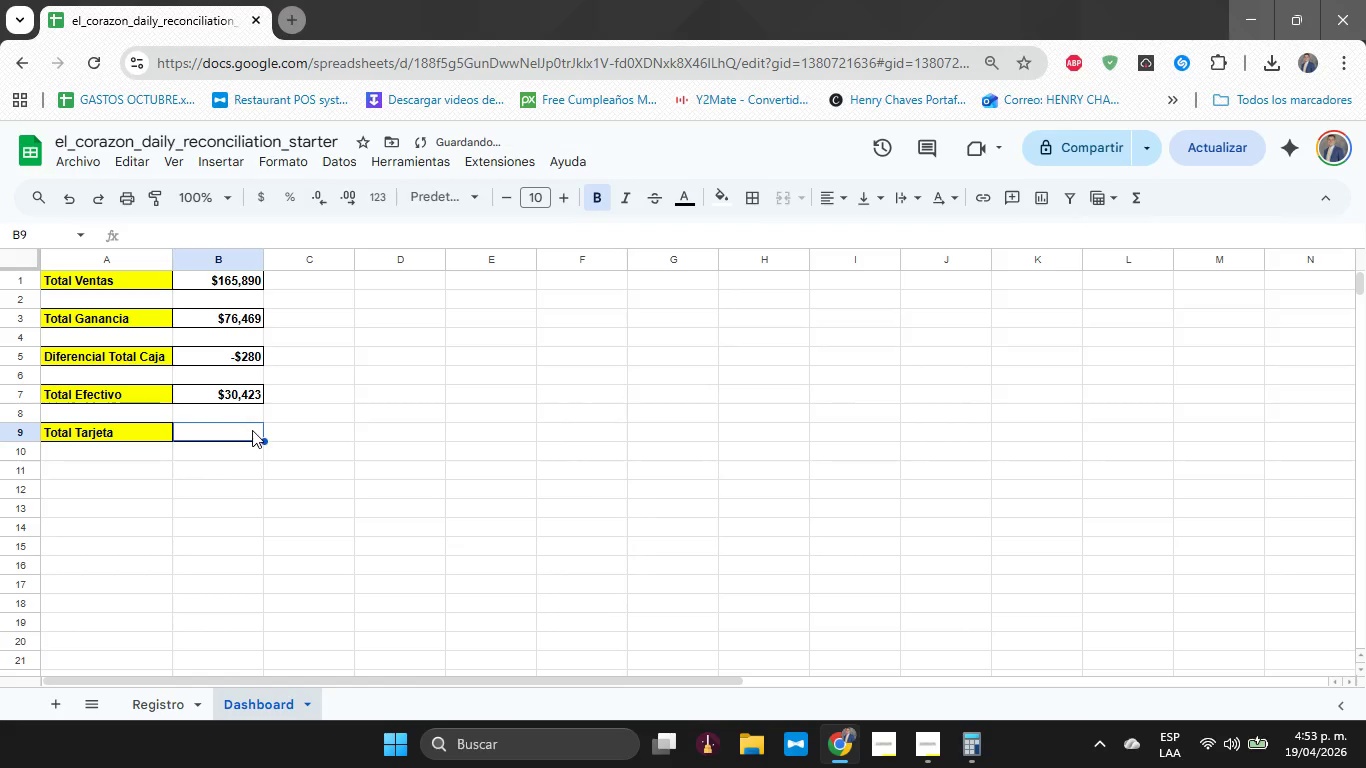 
key(Control+V)
 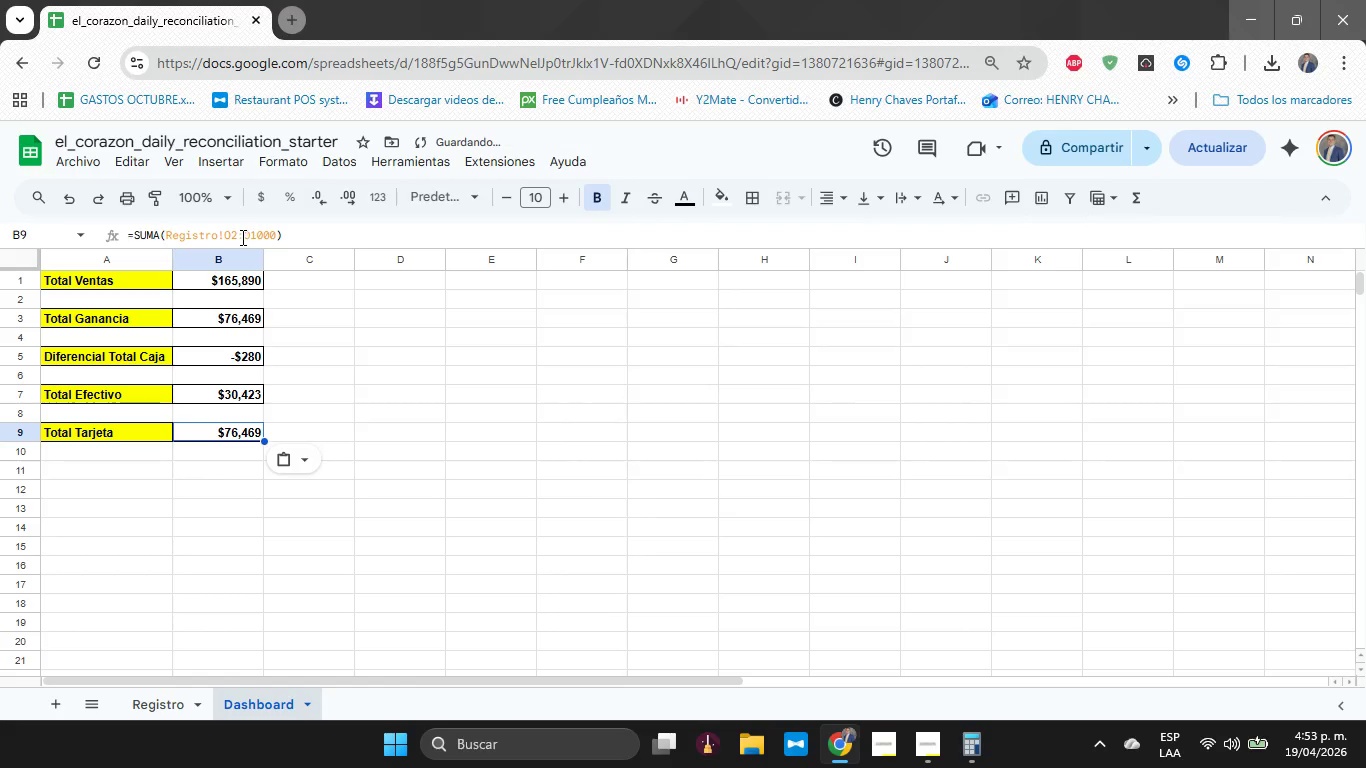 
left_click([232, 235])
 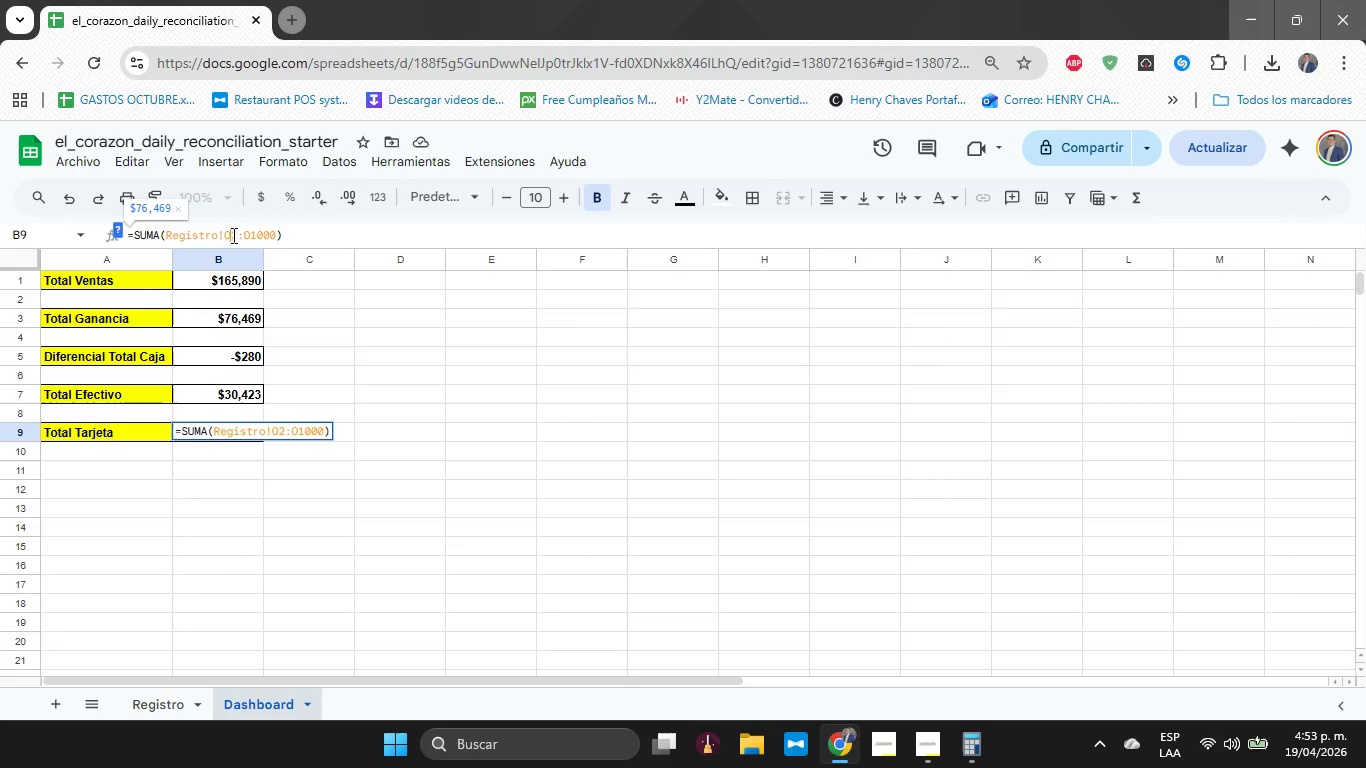 
wait(6.05)
 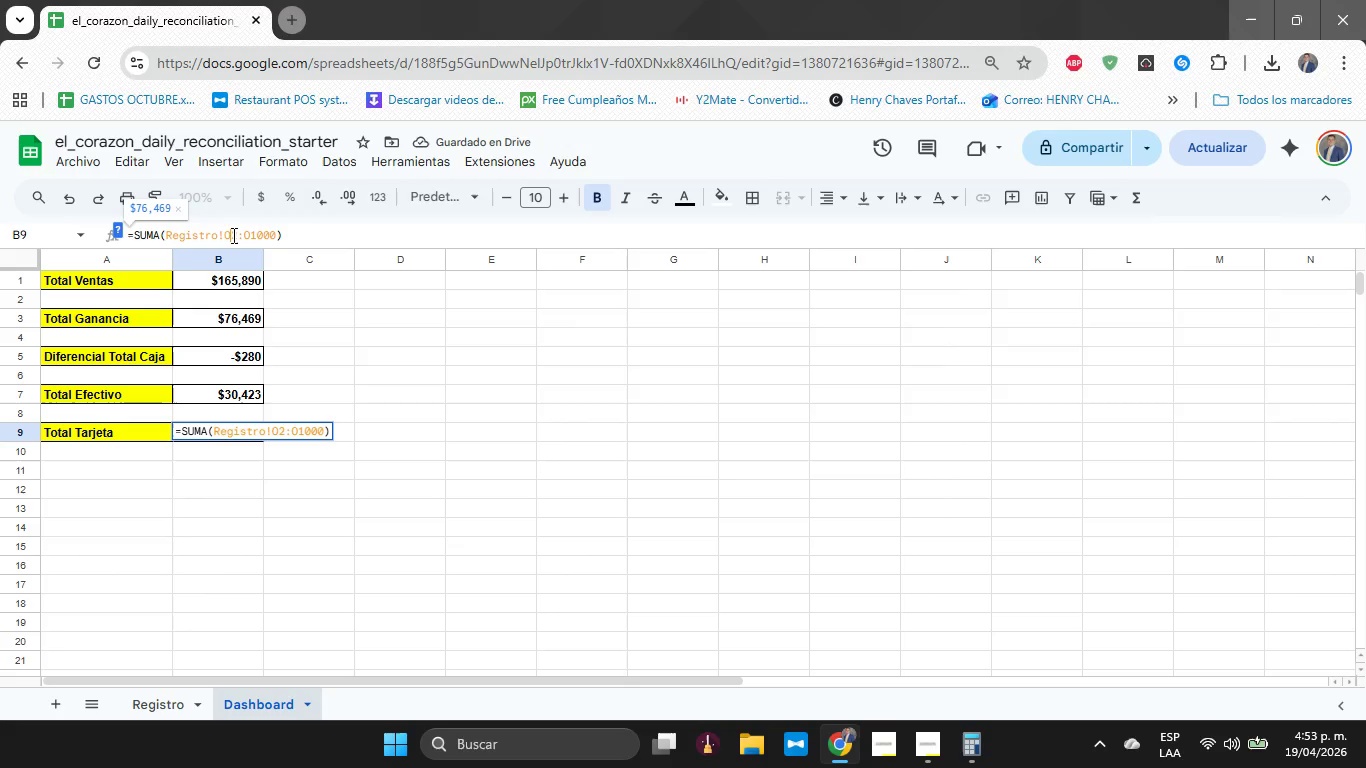 
key(CapsLock)
 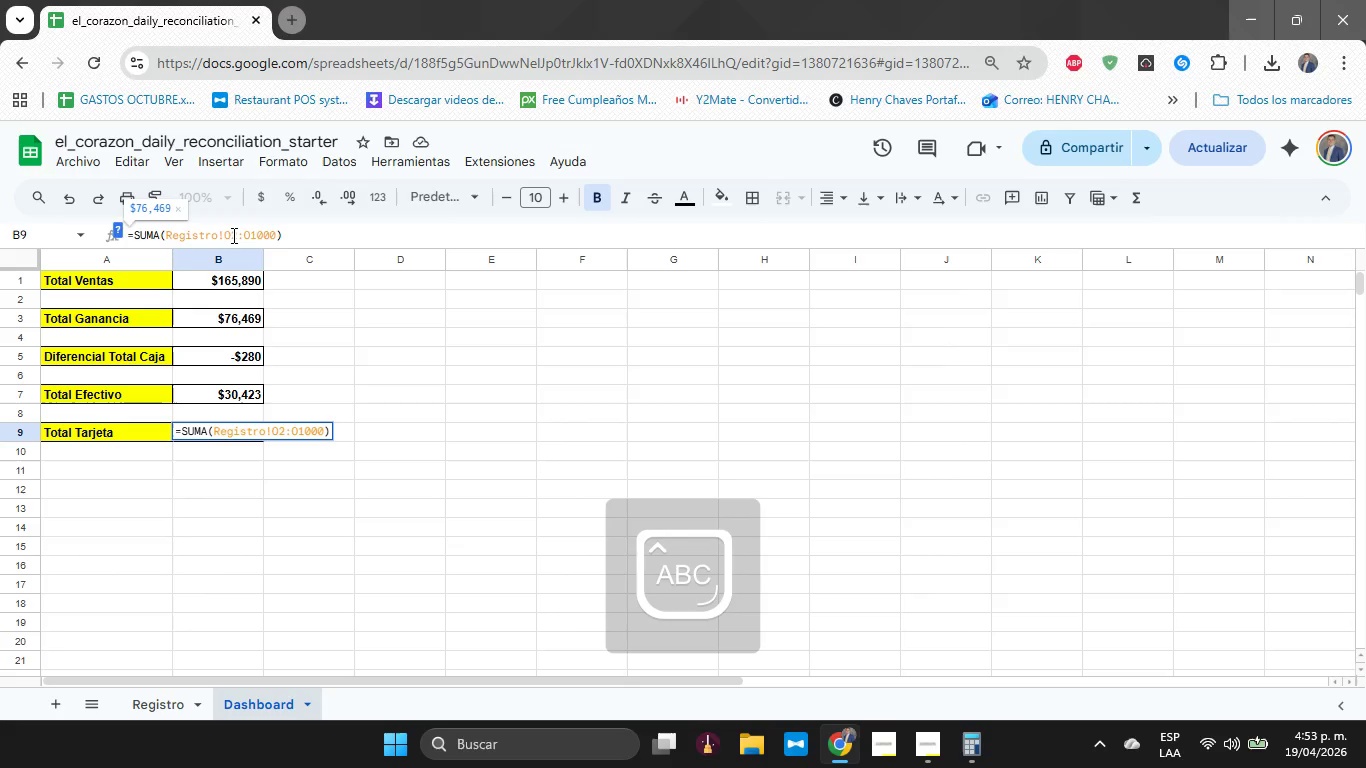 
key(Backspace)
 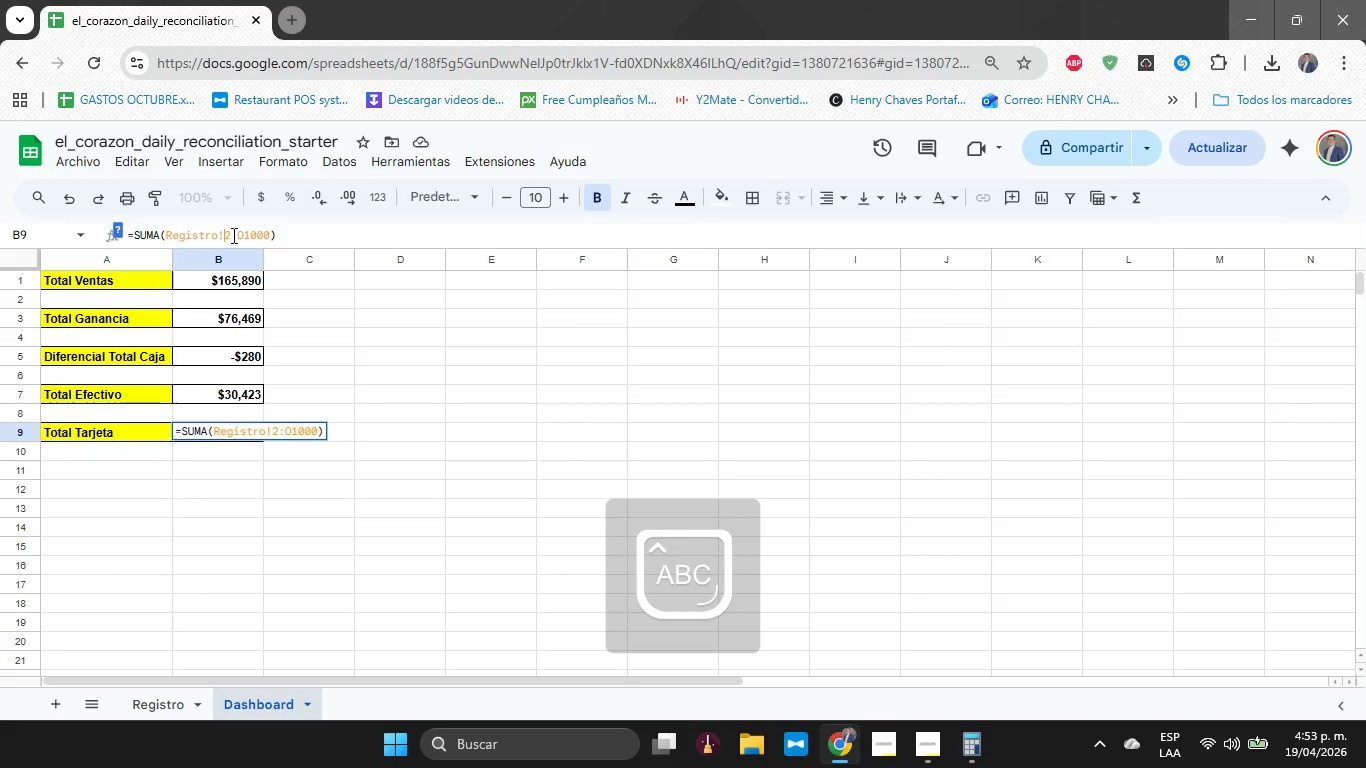 
key(F)
 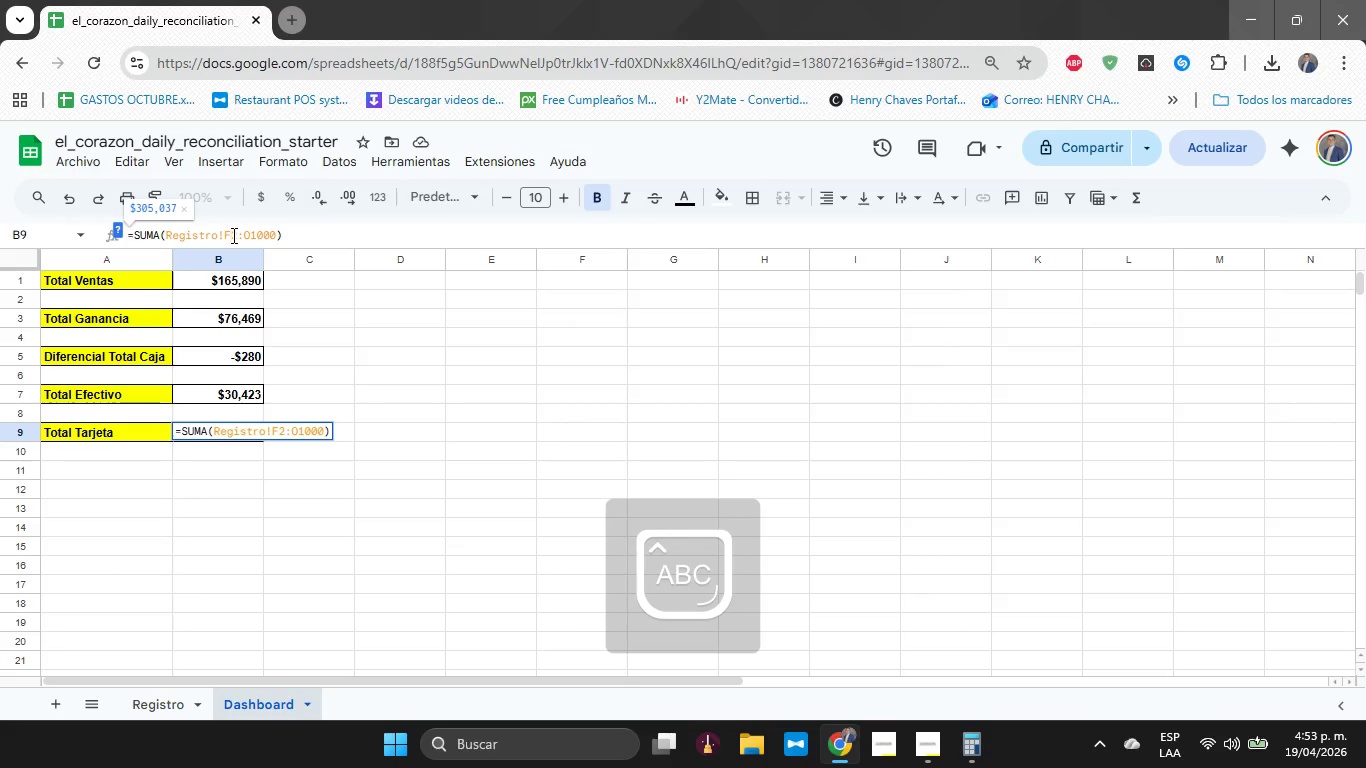 
key(ArrowRight)
 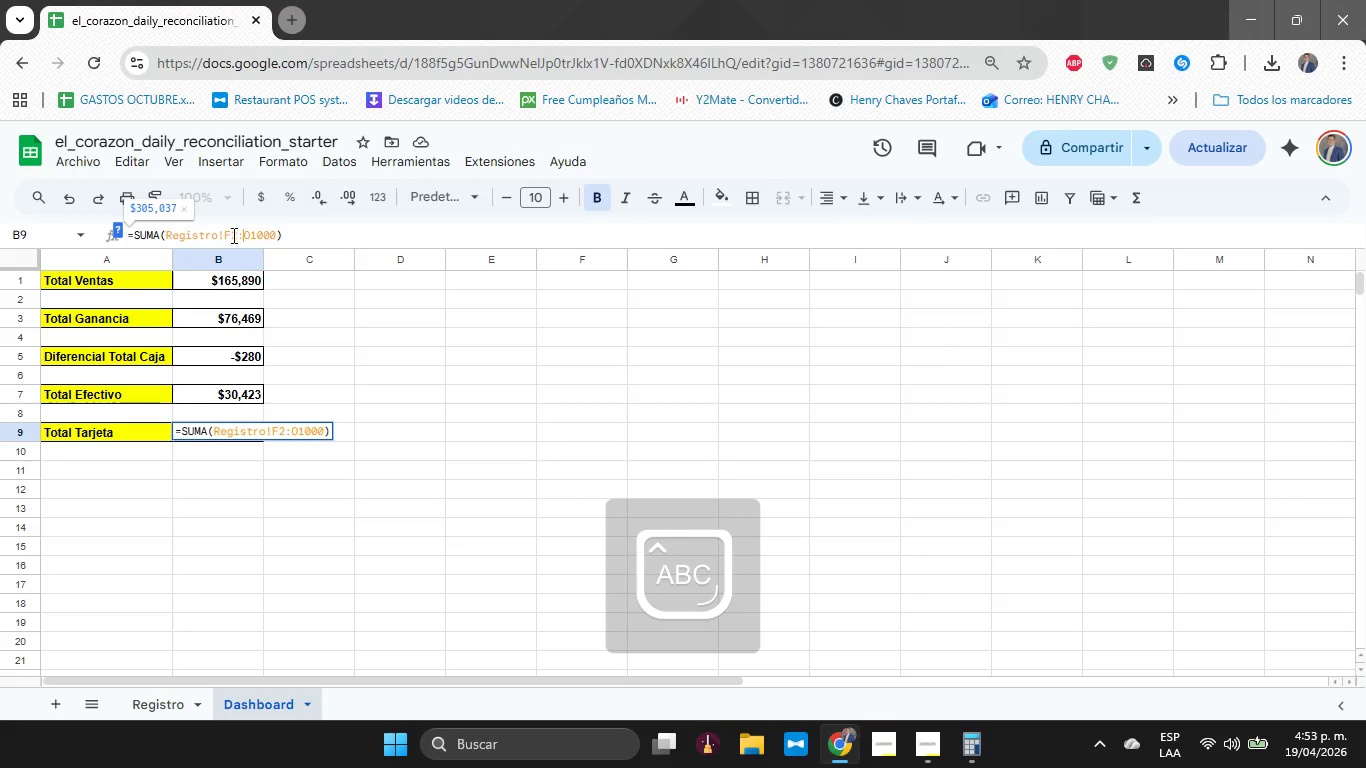 
key(ArrowRight)
 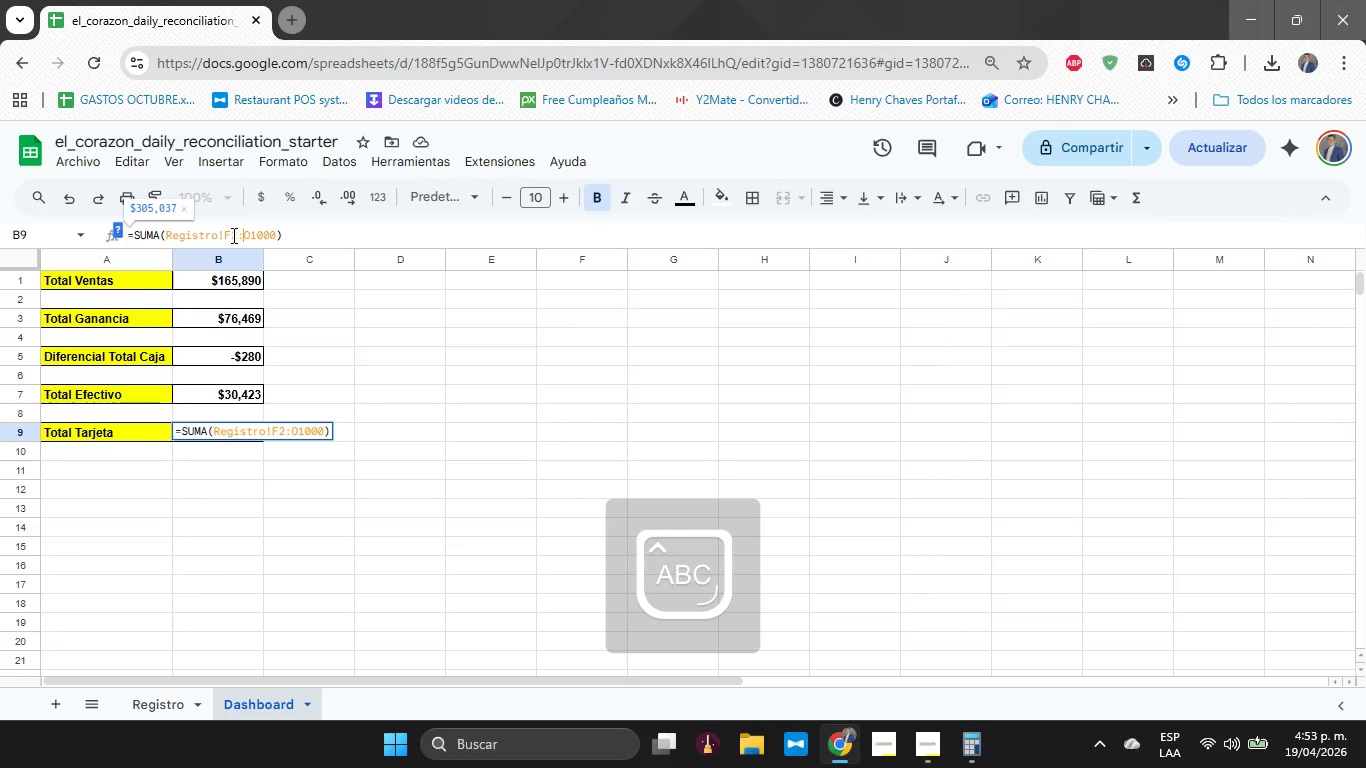 
key(ArrowRight)
 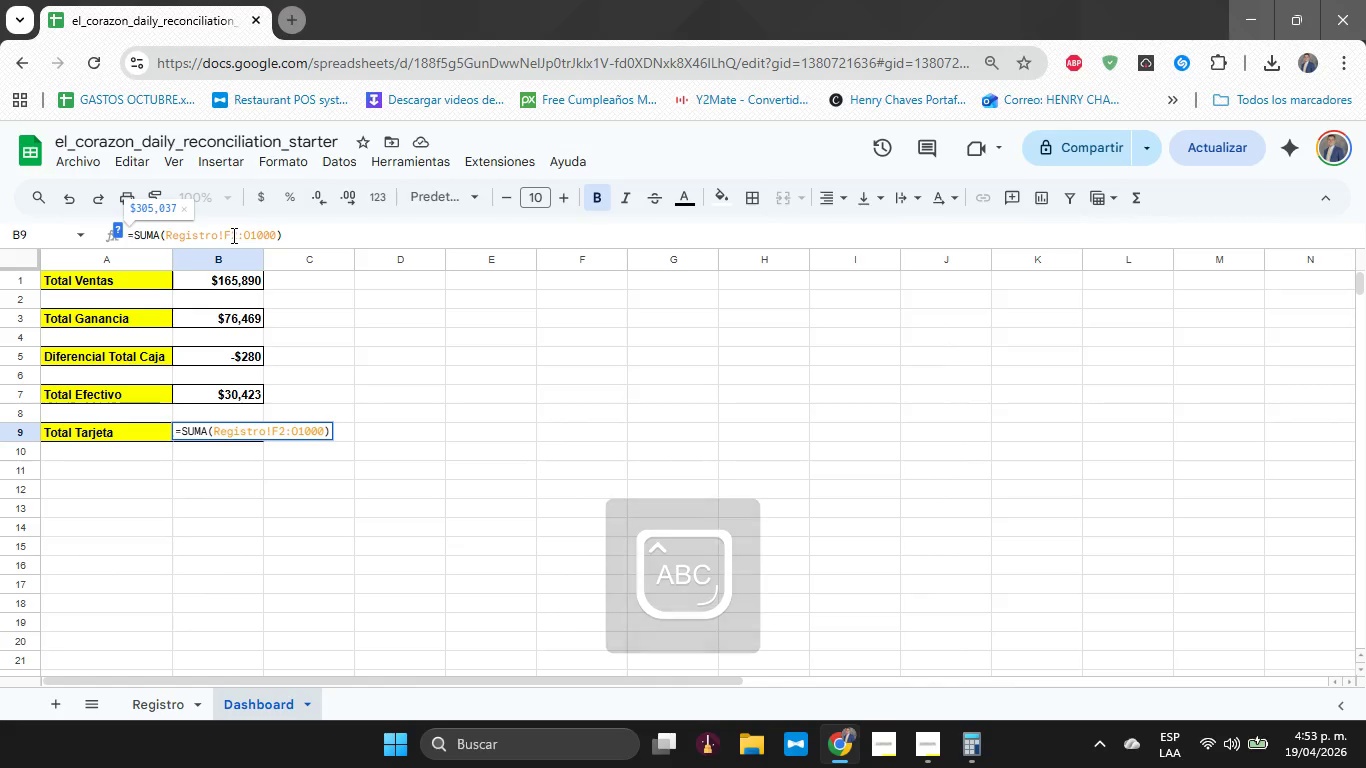 
key(Backspace)
 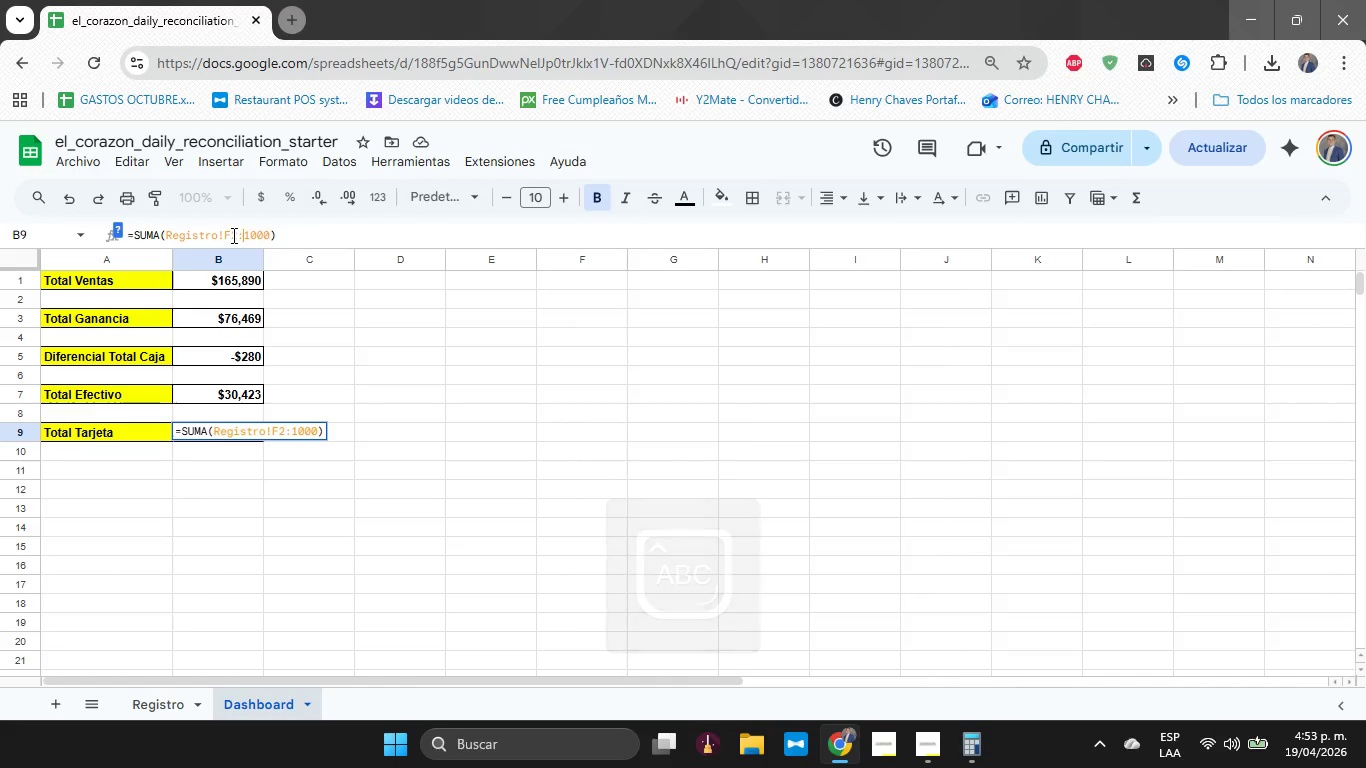 
key(F)
 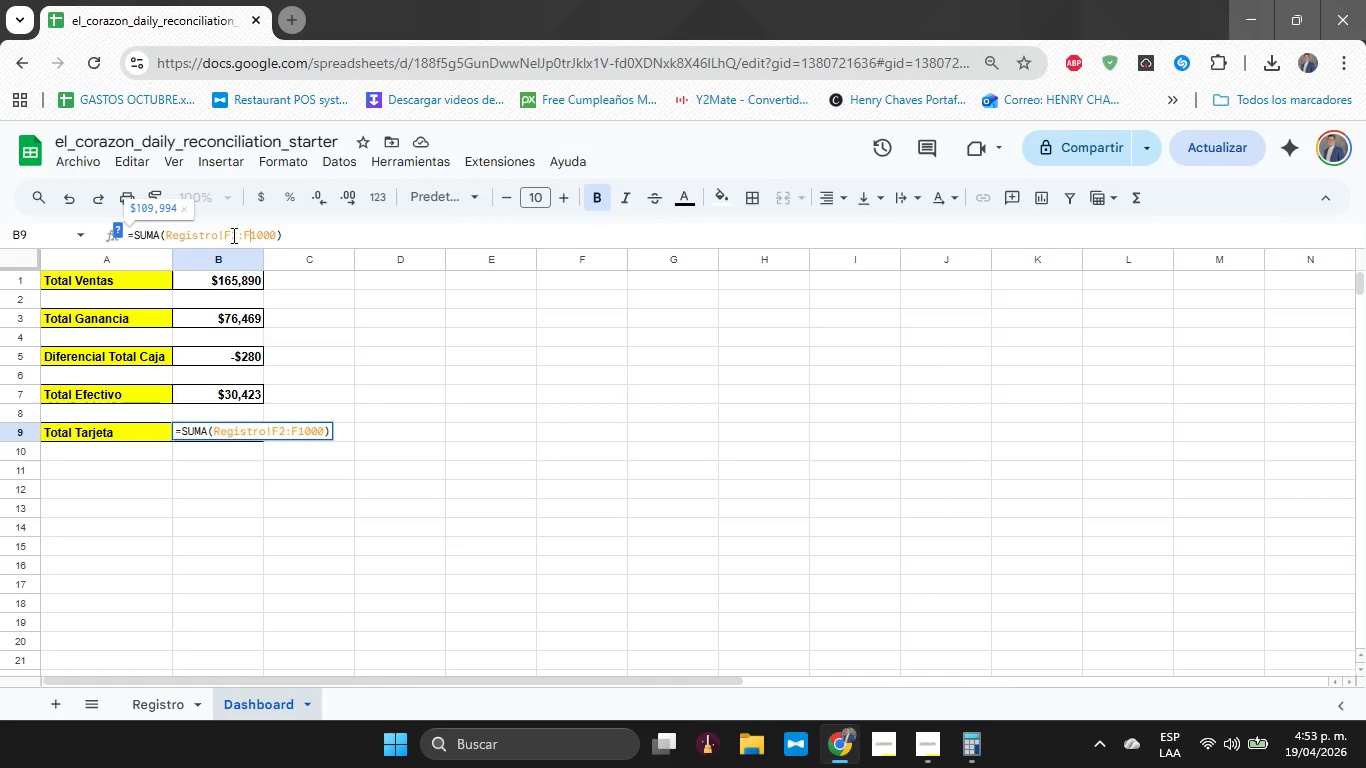 
key(Enter)
 